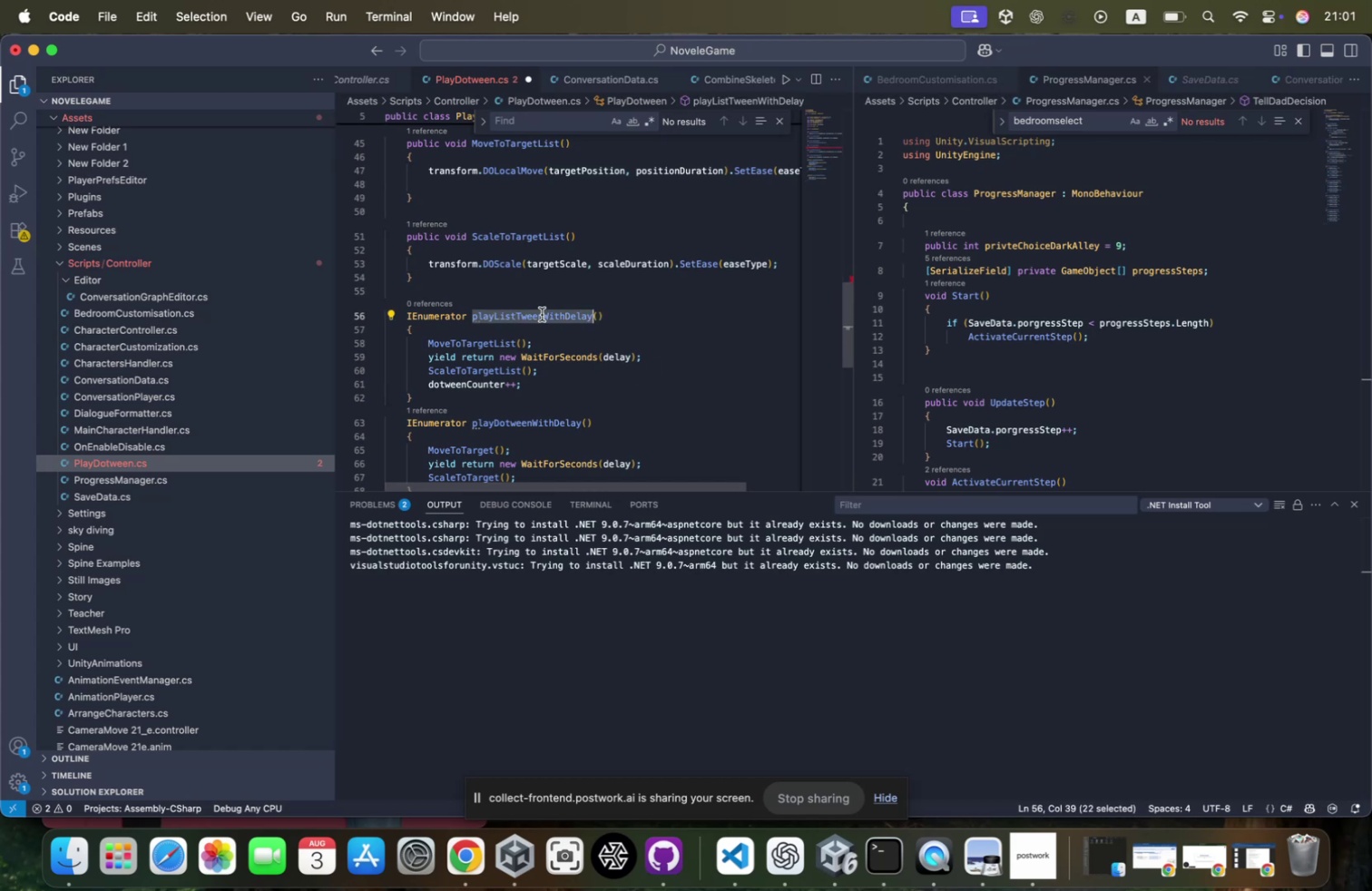 
key(Meta+CommandLeft)
 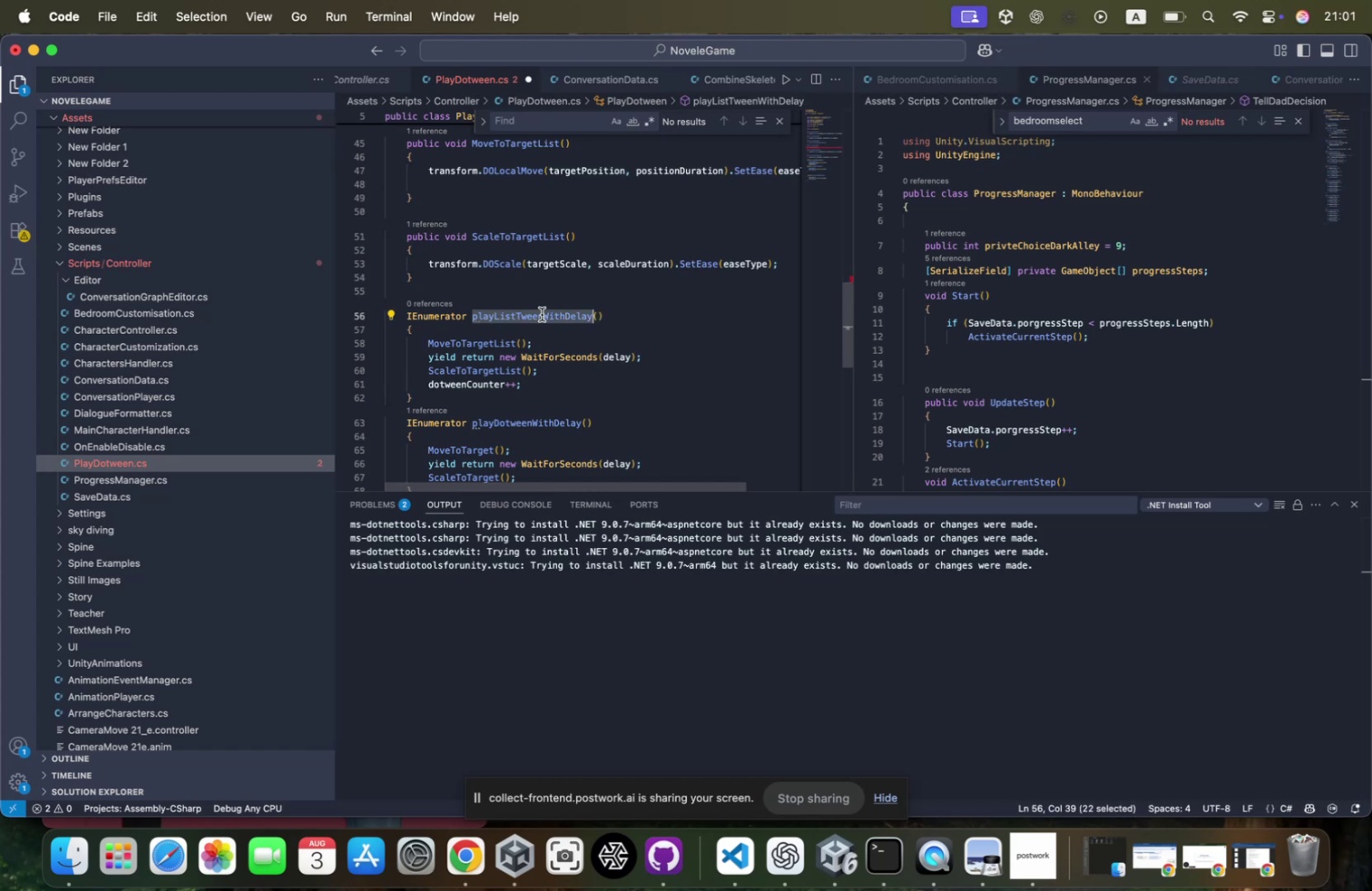 
key(Meta+C)
 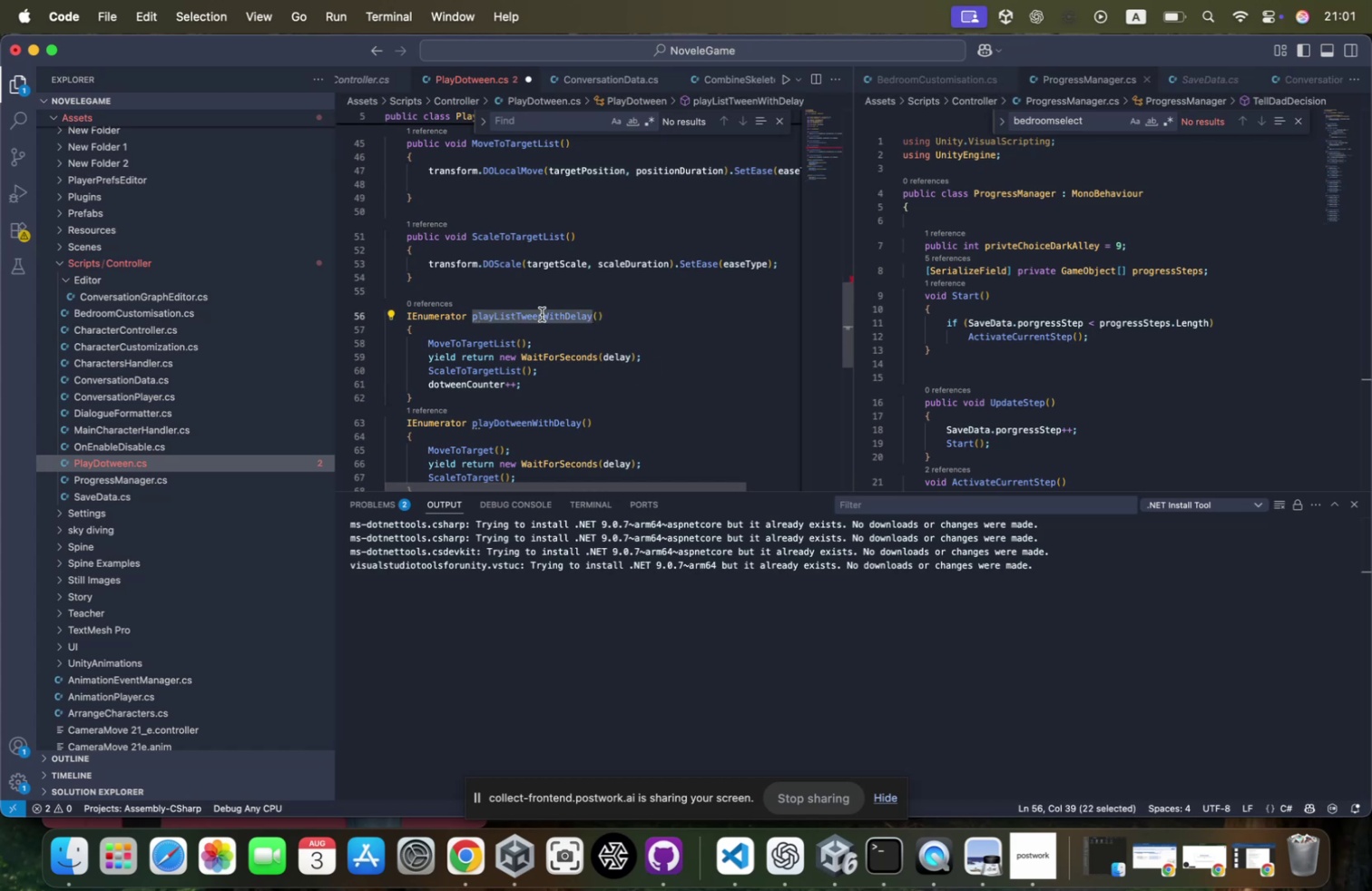 
scroll: coordinate [542, 314], scroll_direction: up, amount: 26.0
 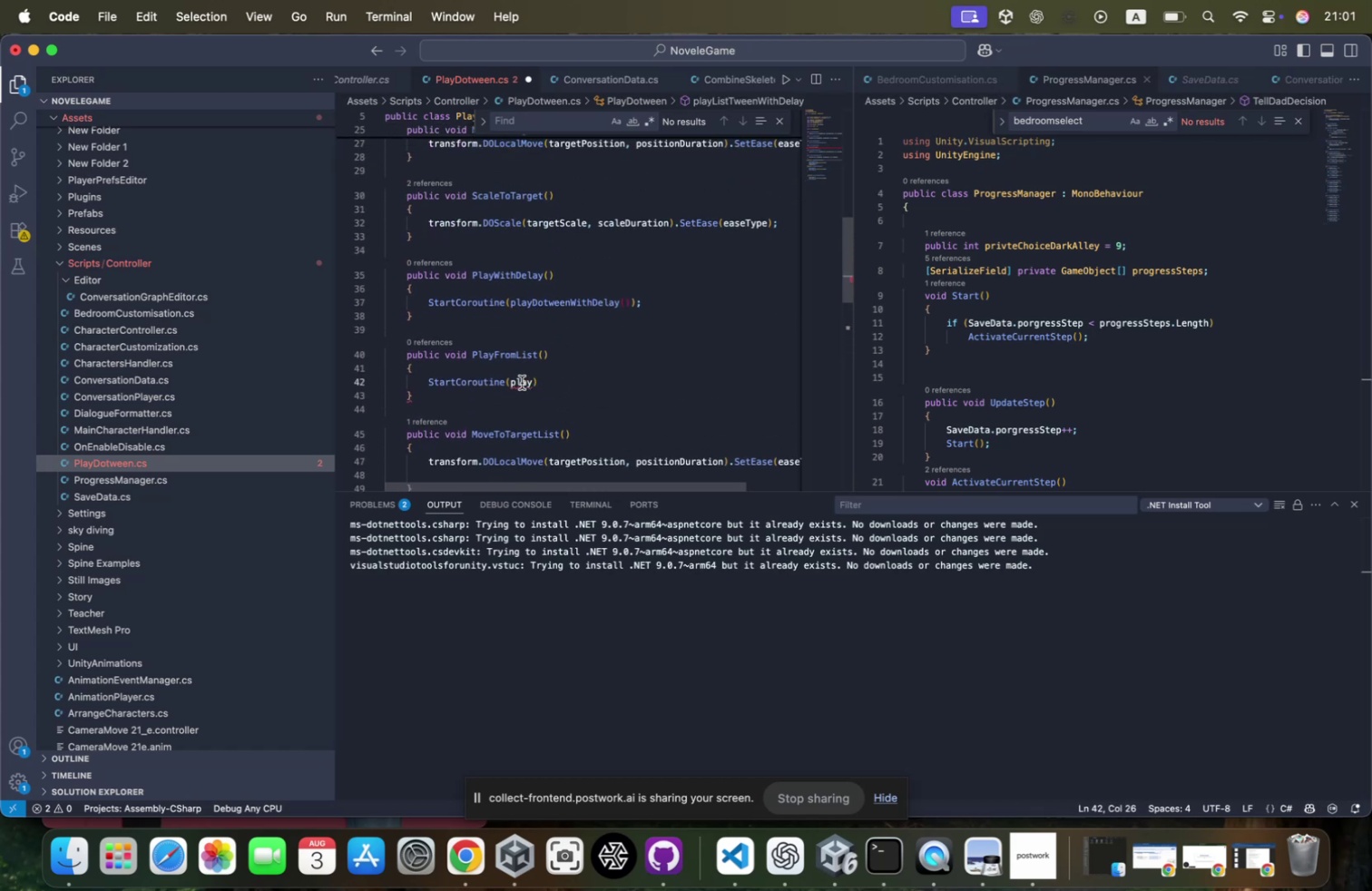 
key(Meta+CommandLeft)
 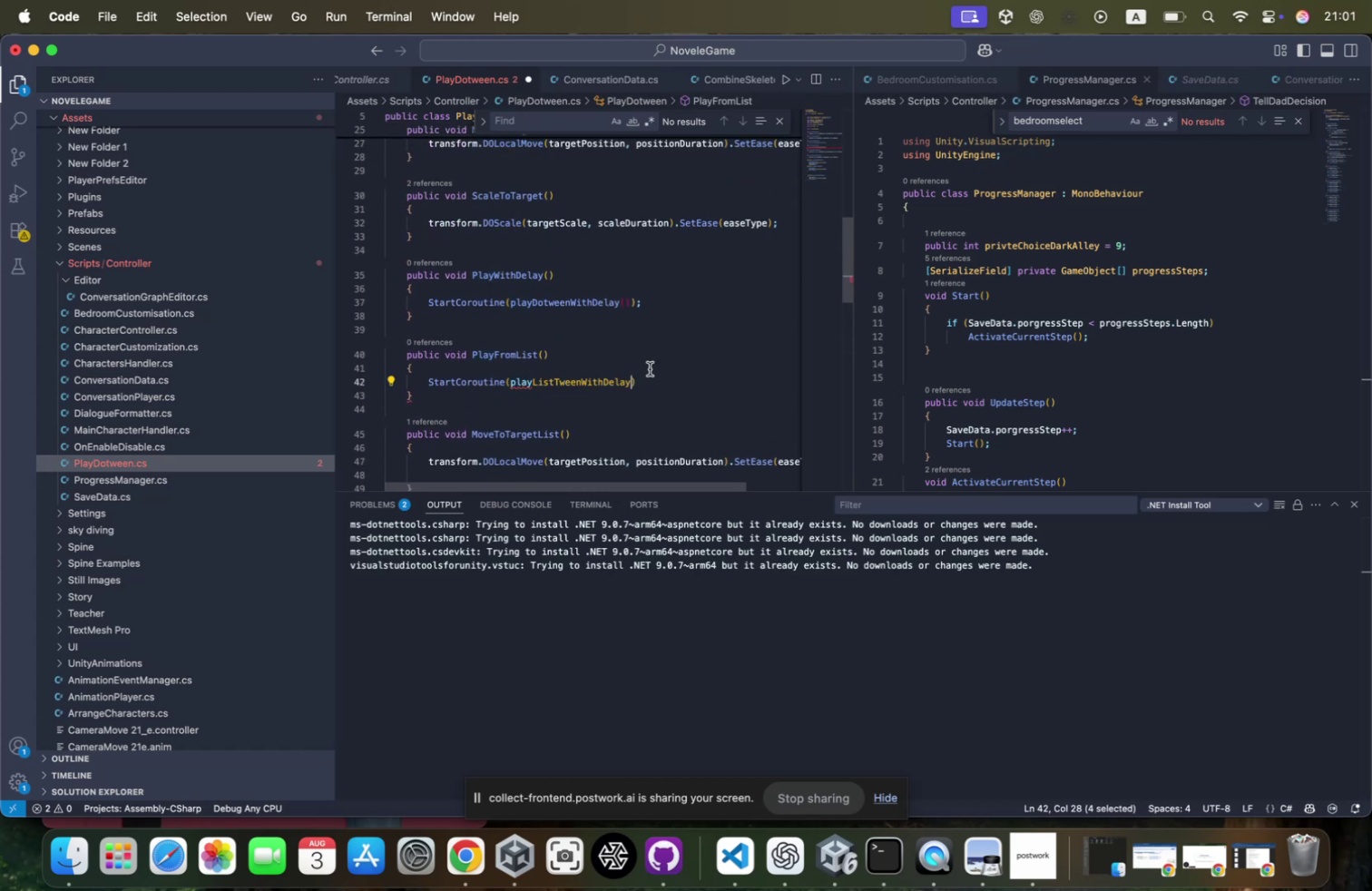 
key(Meta+V)
 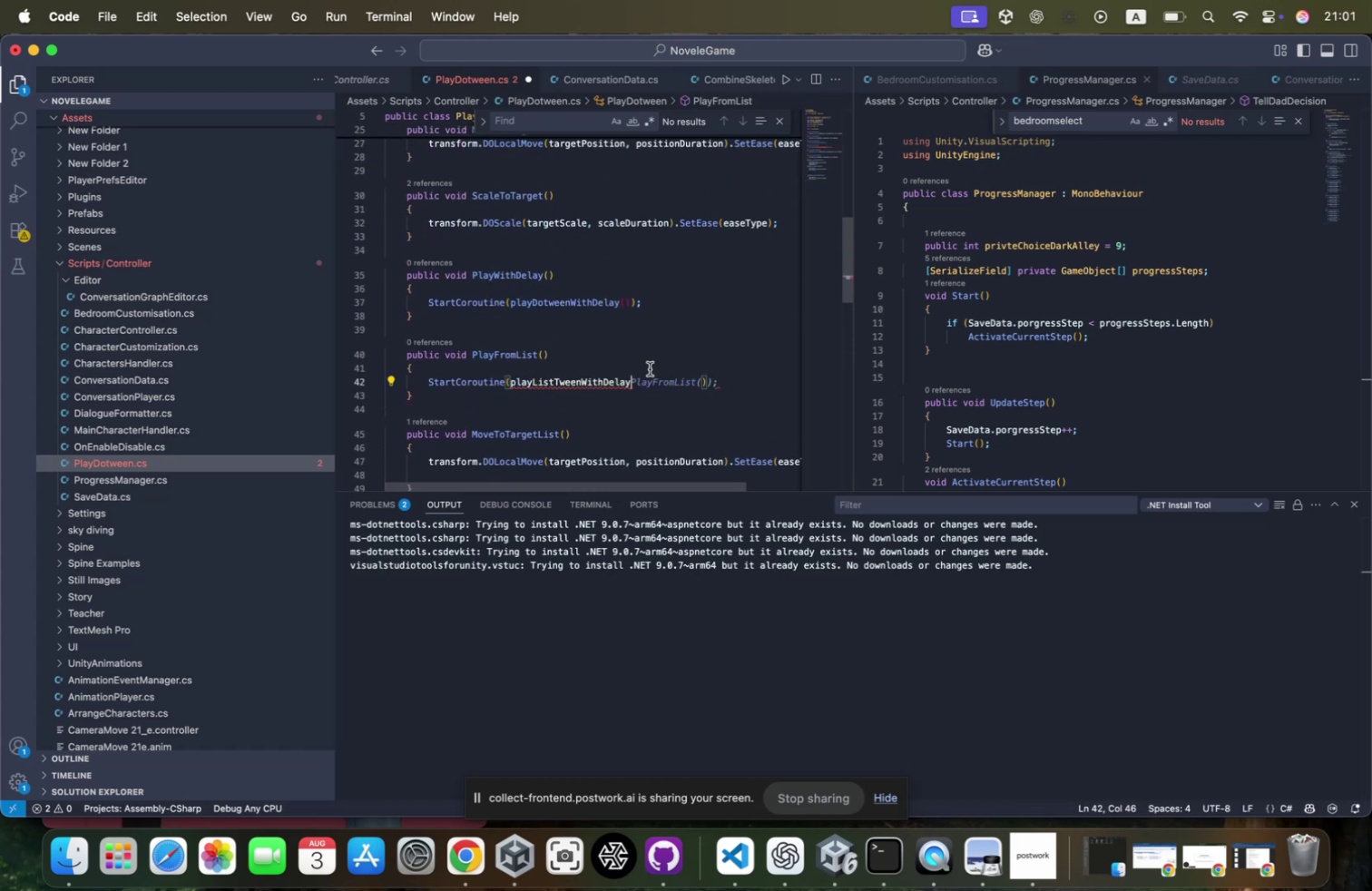 
type(())
 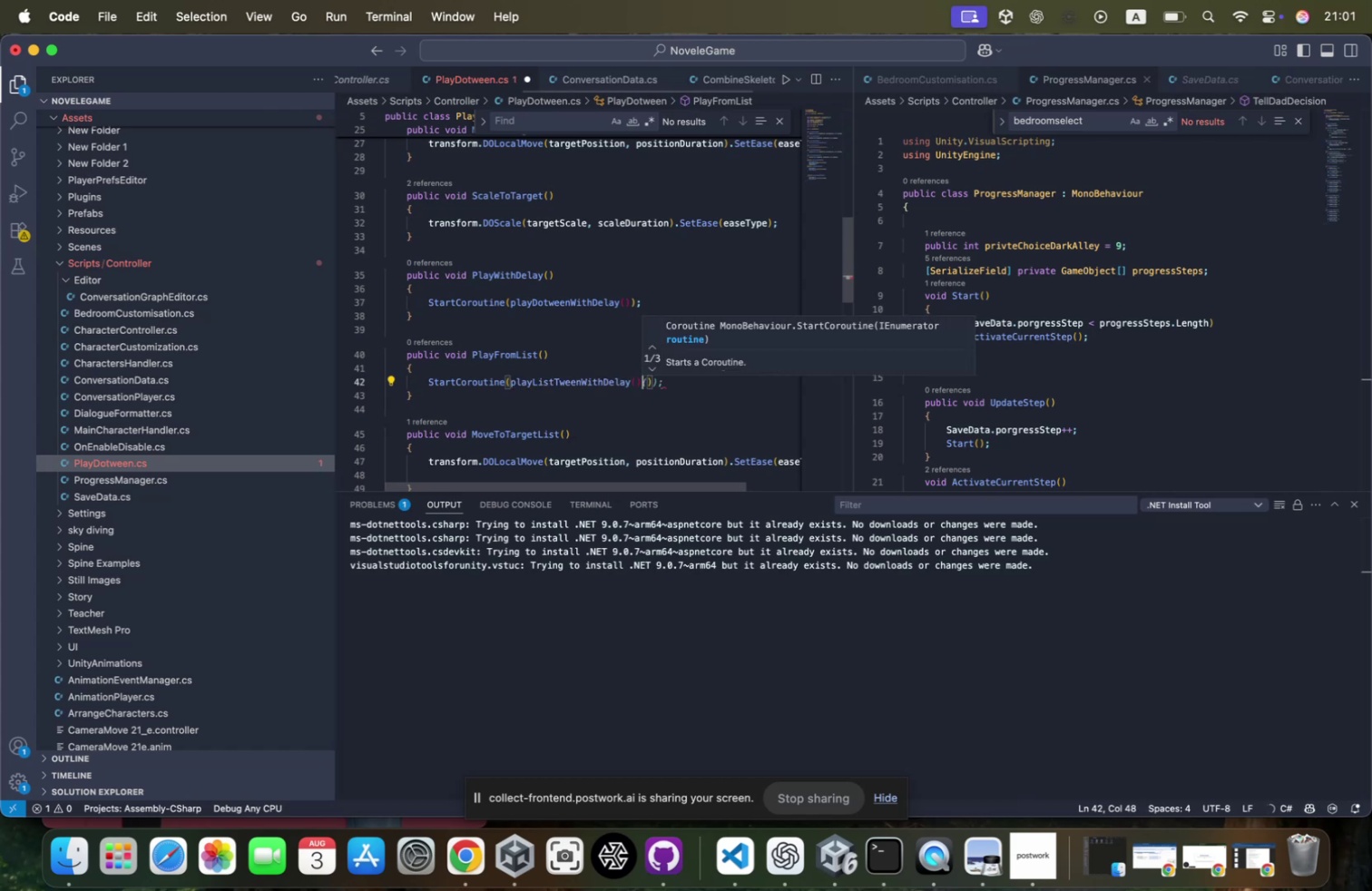 
key(ArrowRight)
 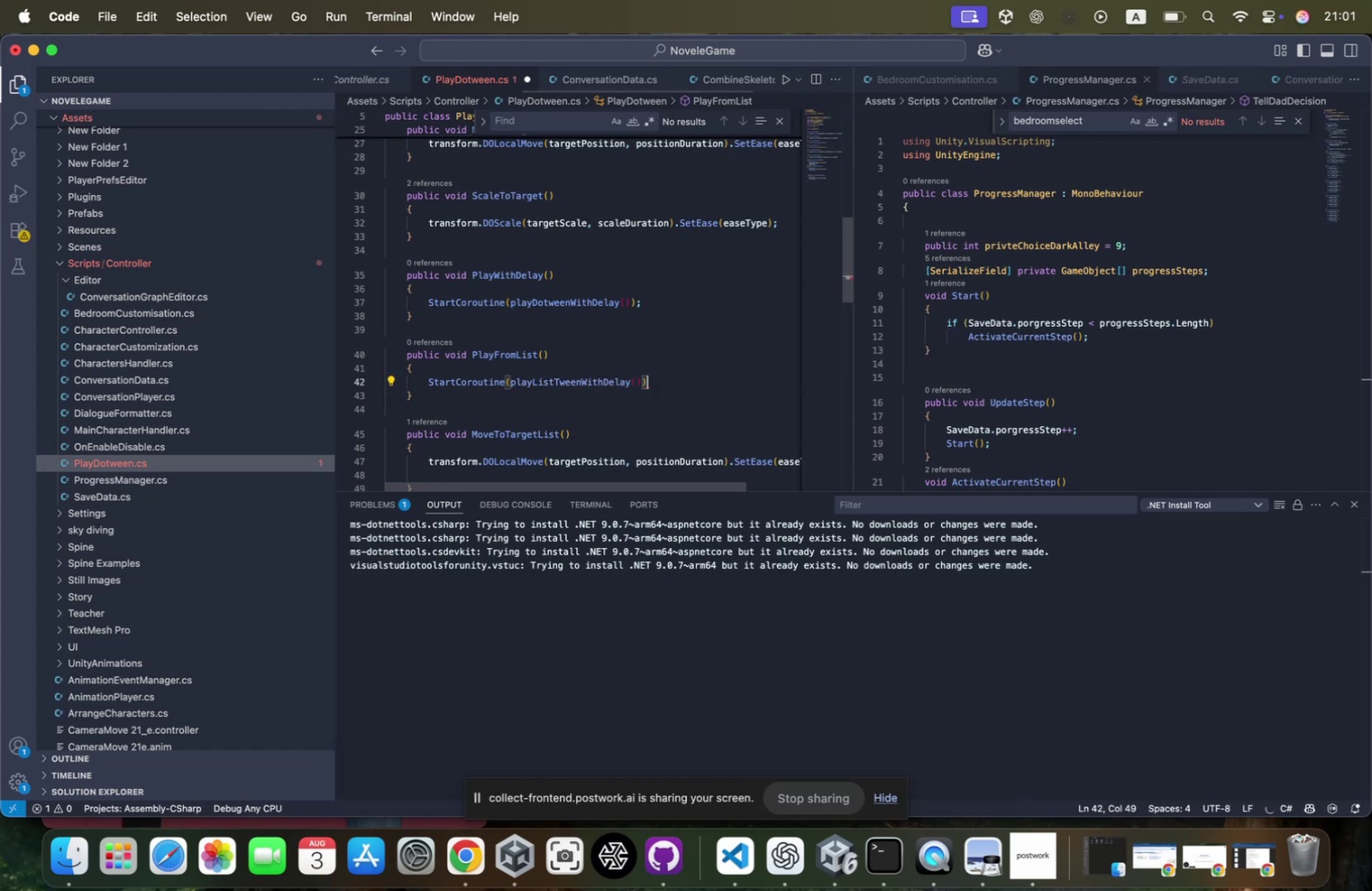 
key(Semicolon)
 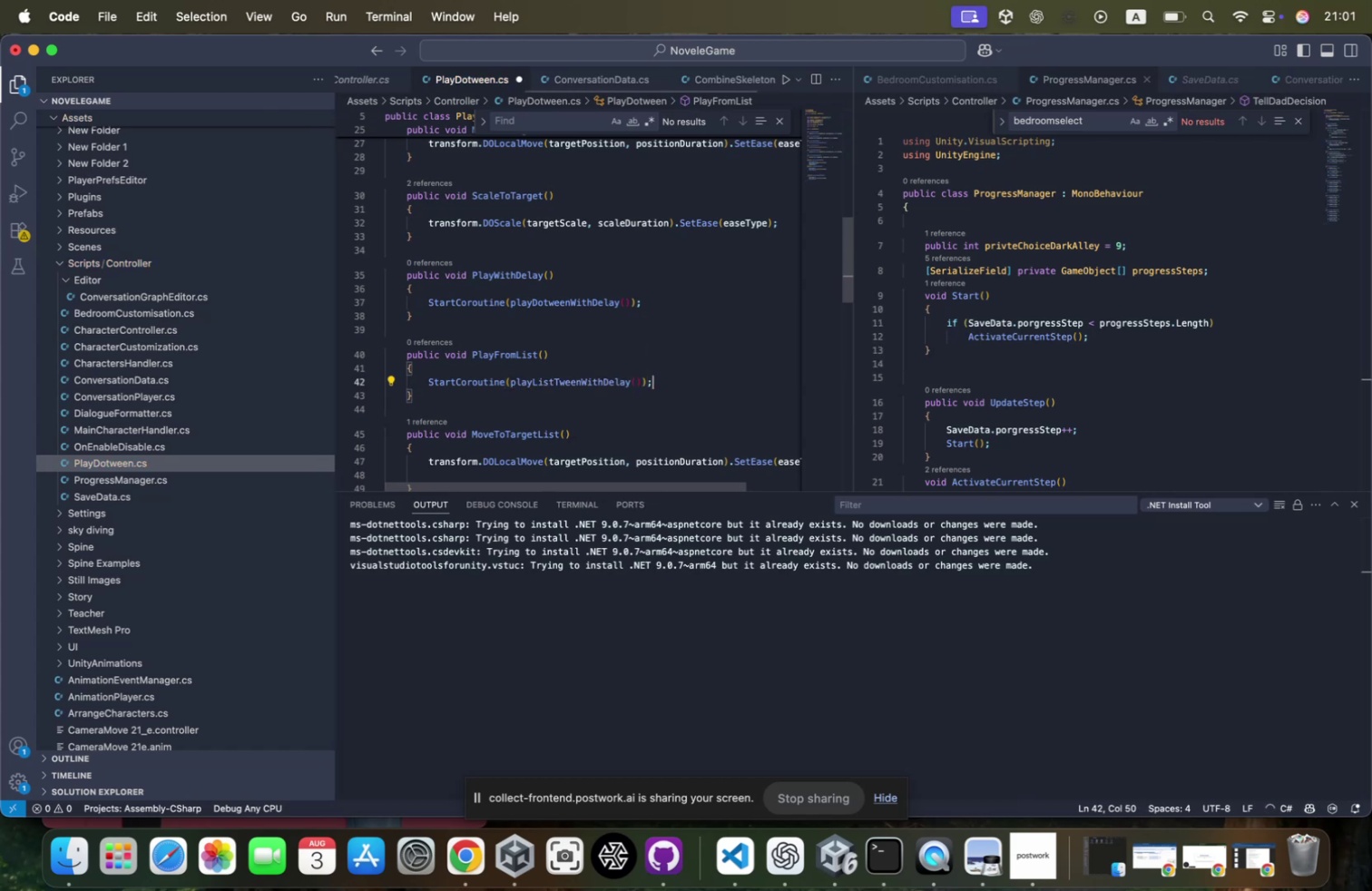 
scroll: coordinate [650, 368], scroll_direction: down, amount: 13.0
 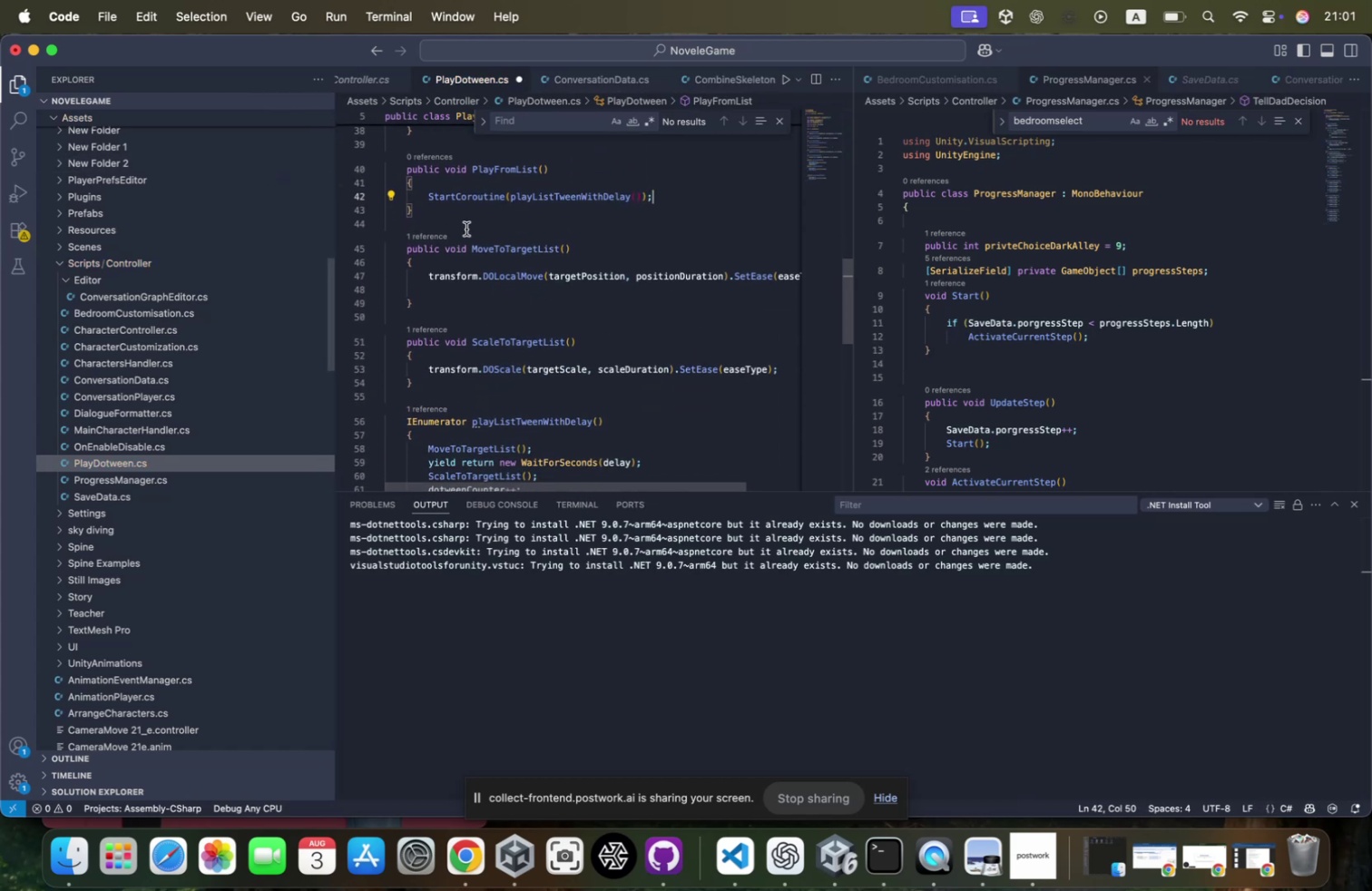 
scroll: coordinate [615, 269], scroll_direction: up, amount: 53.0
 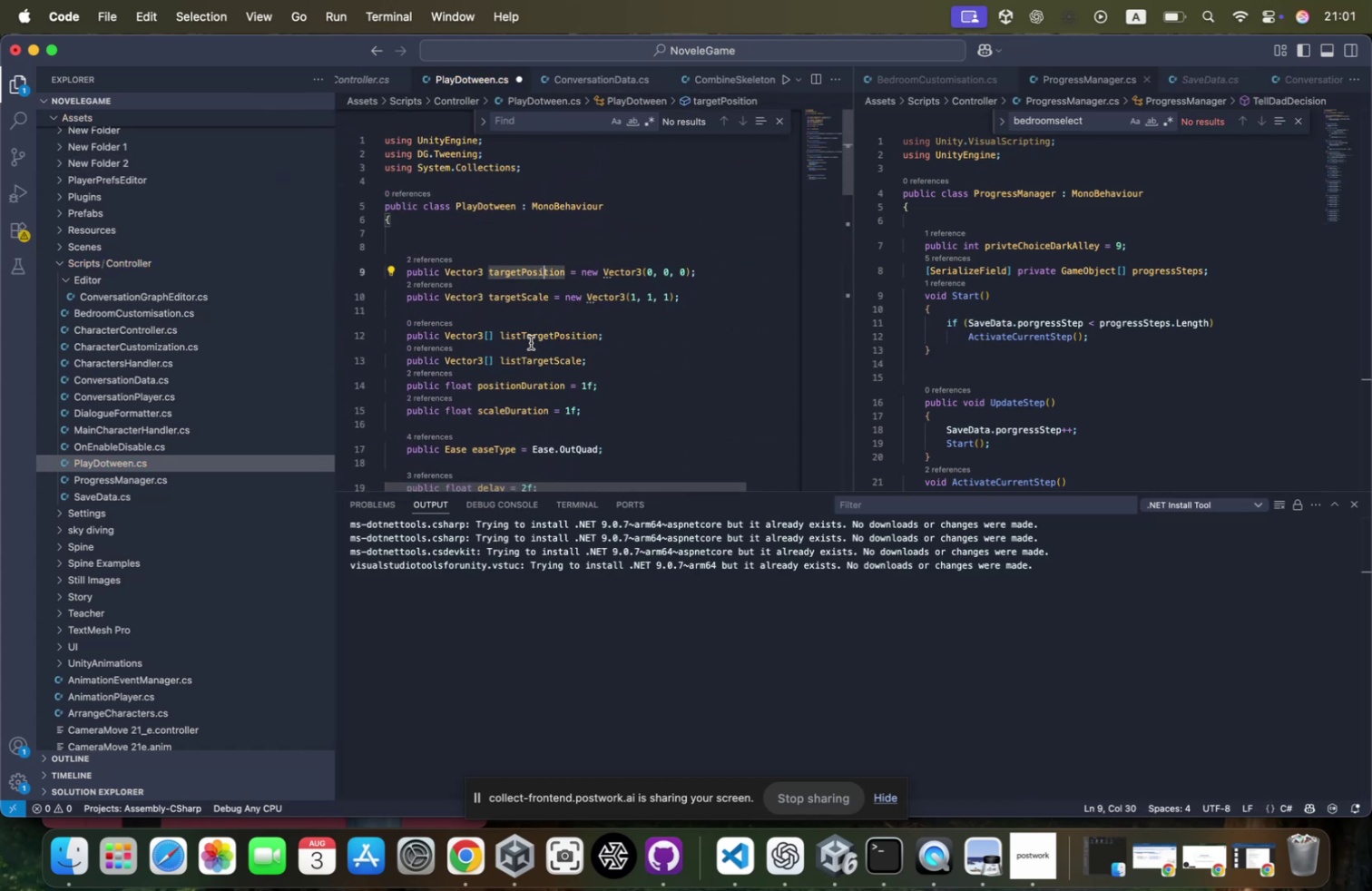 
double_click([551, 334])
 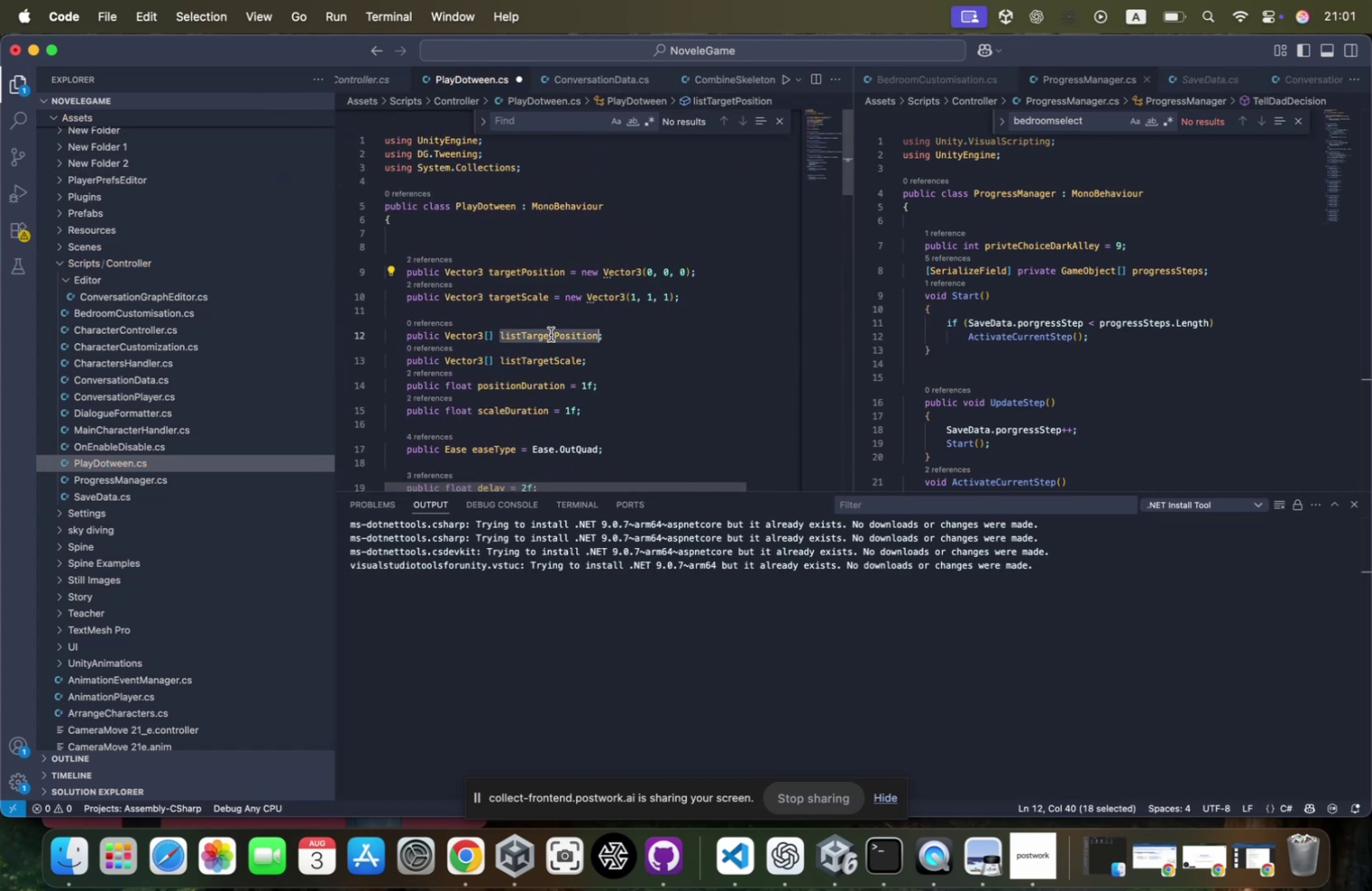 
key(Meta+CommandLeft)
 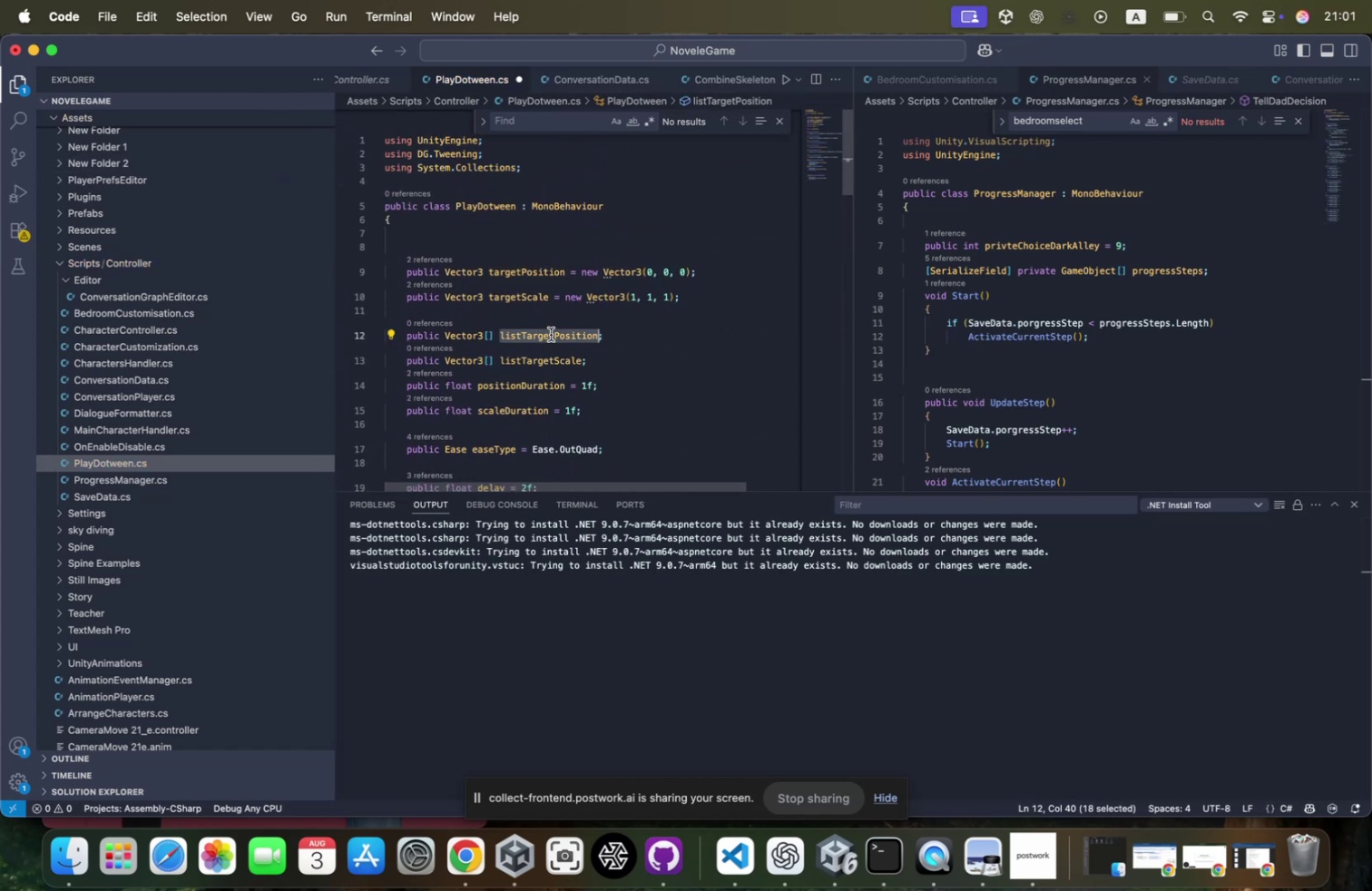 
key(Meta+C)
 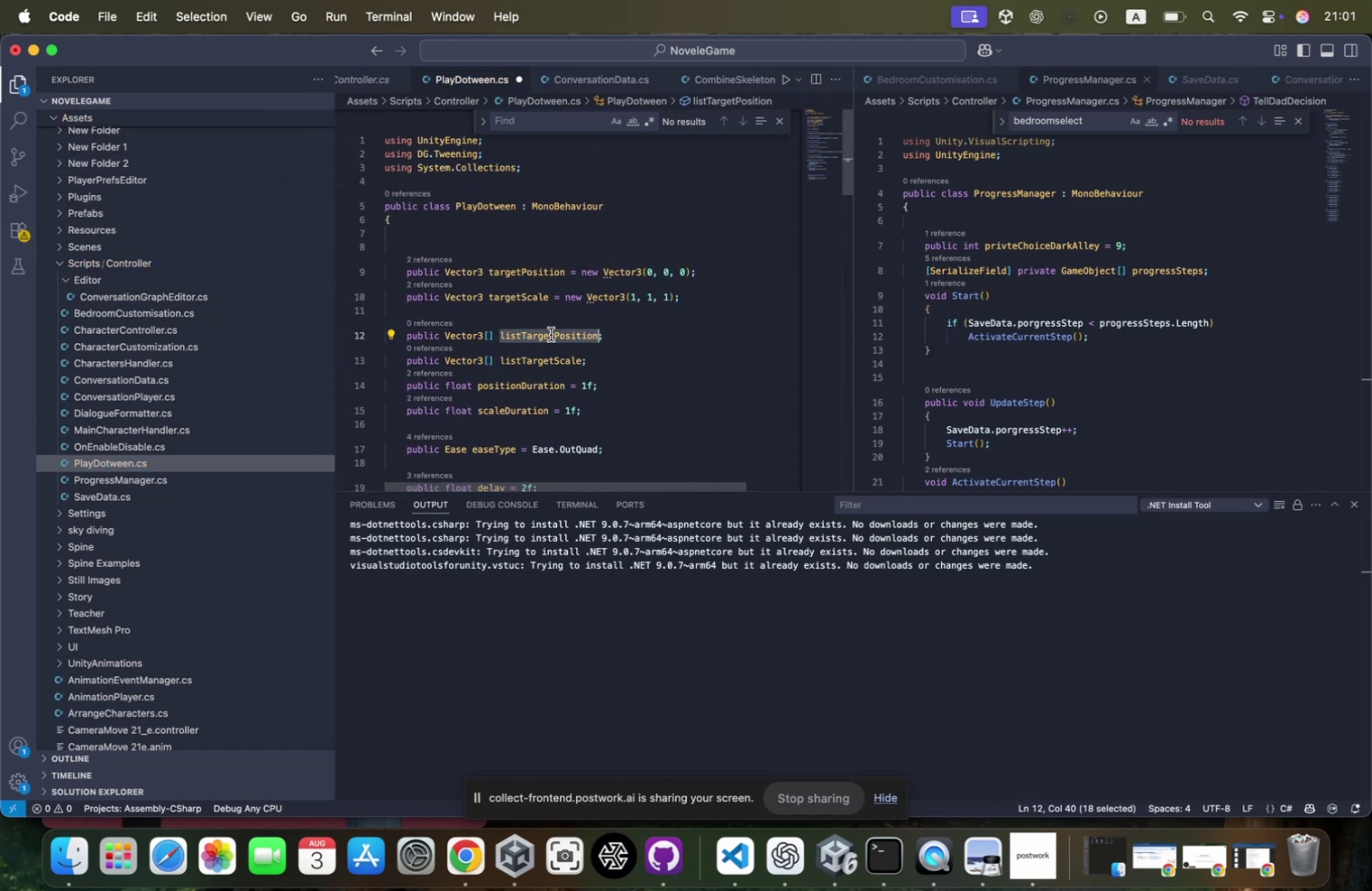 
scroll: coordinate [551, 334], scroll_direction: down, amount: 57.0
 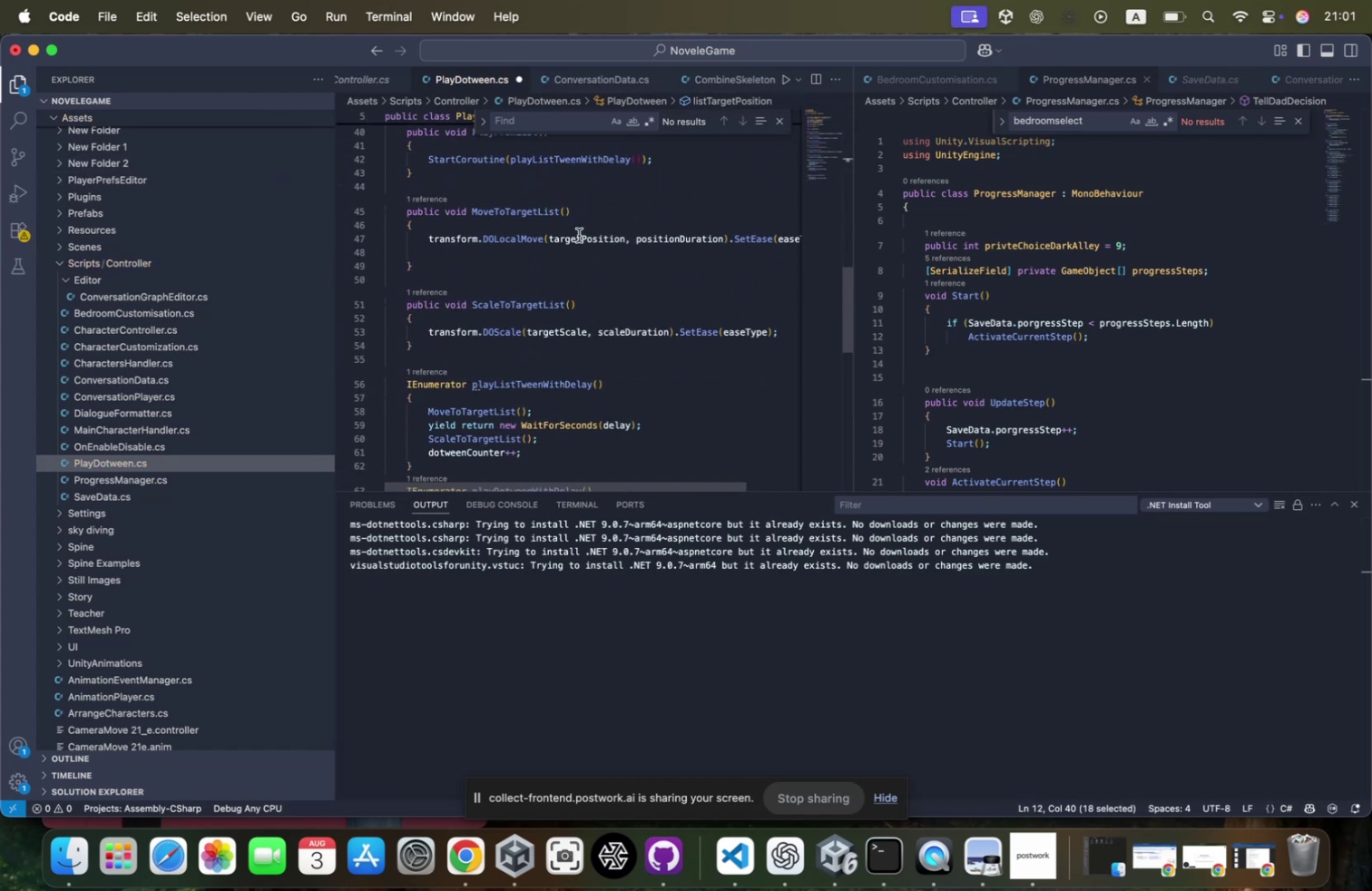 
double_click([577, 236])
 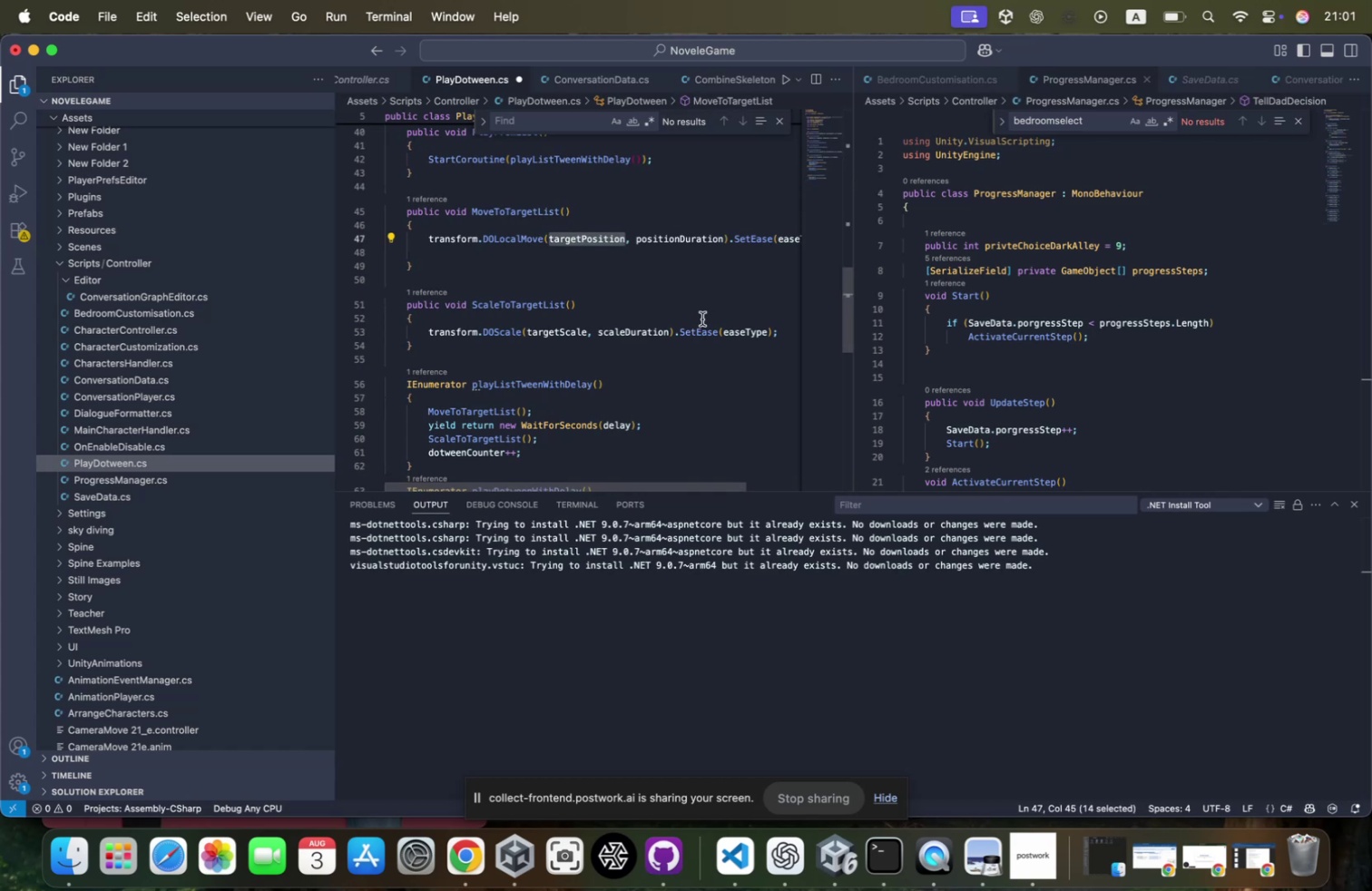 
key(Meta+V)
 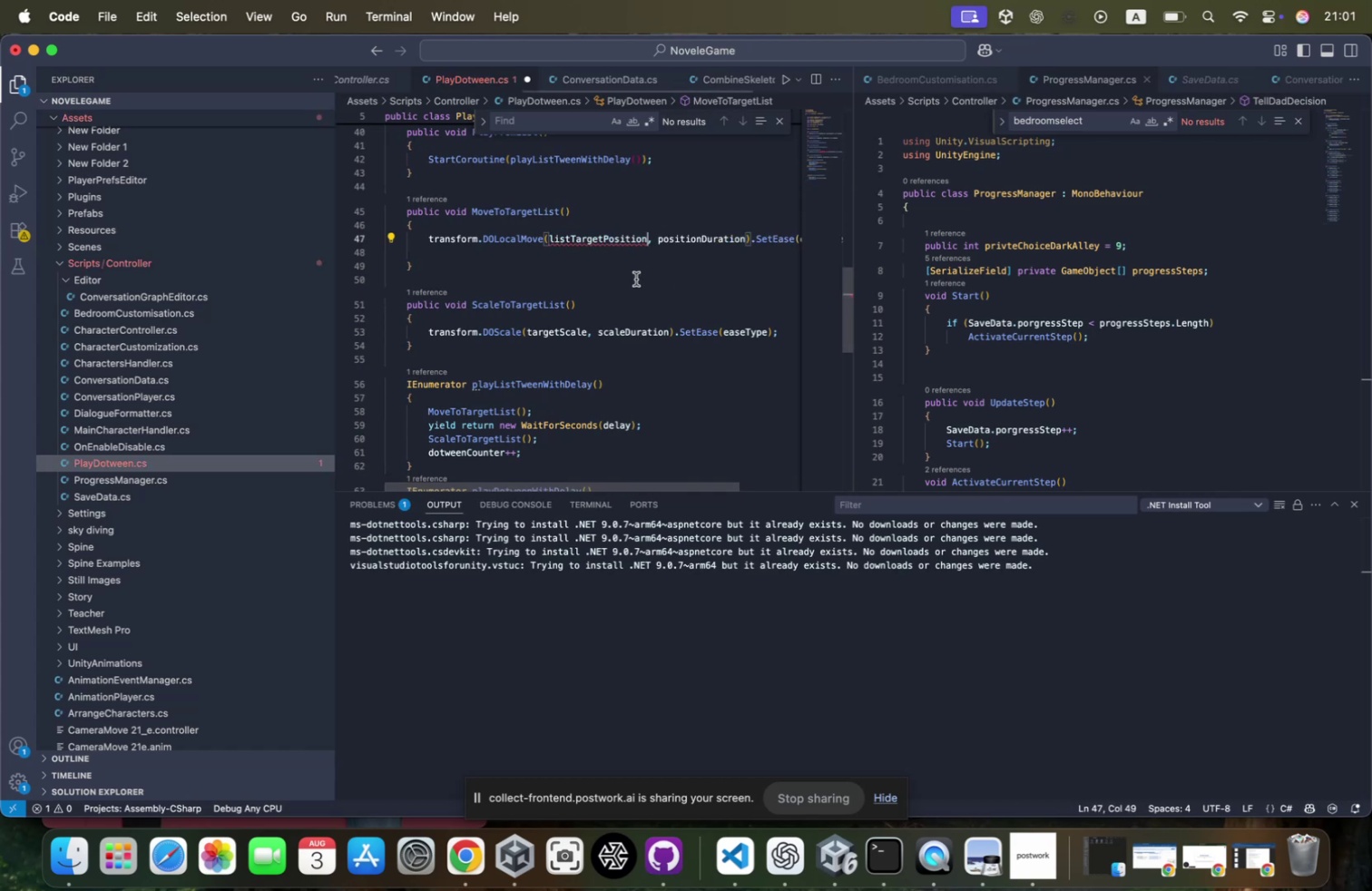 
key(BracketLeft)
 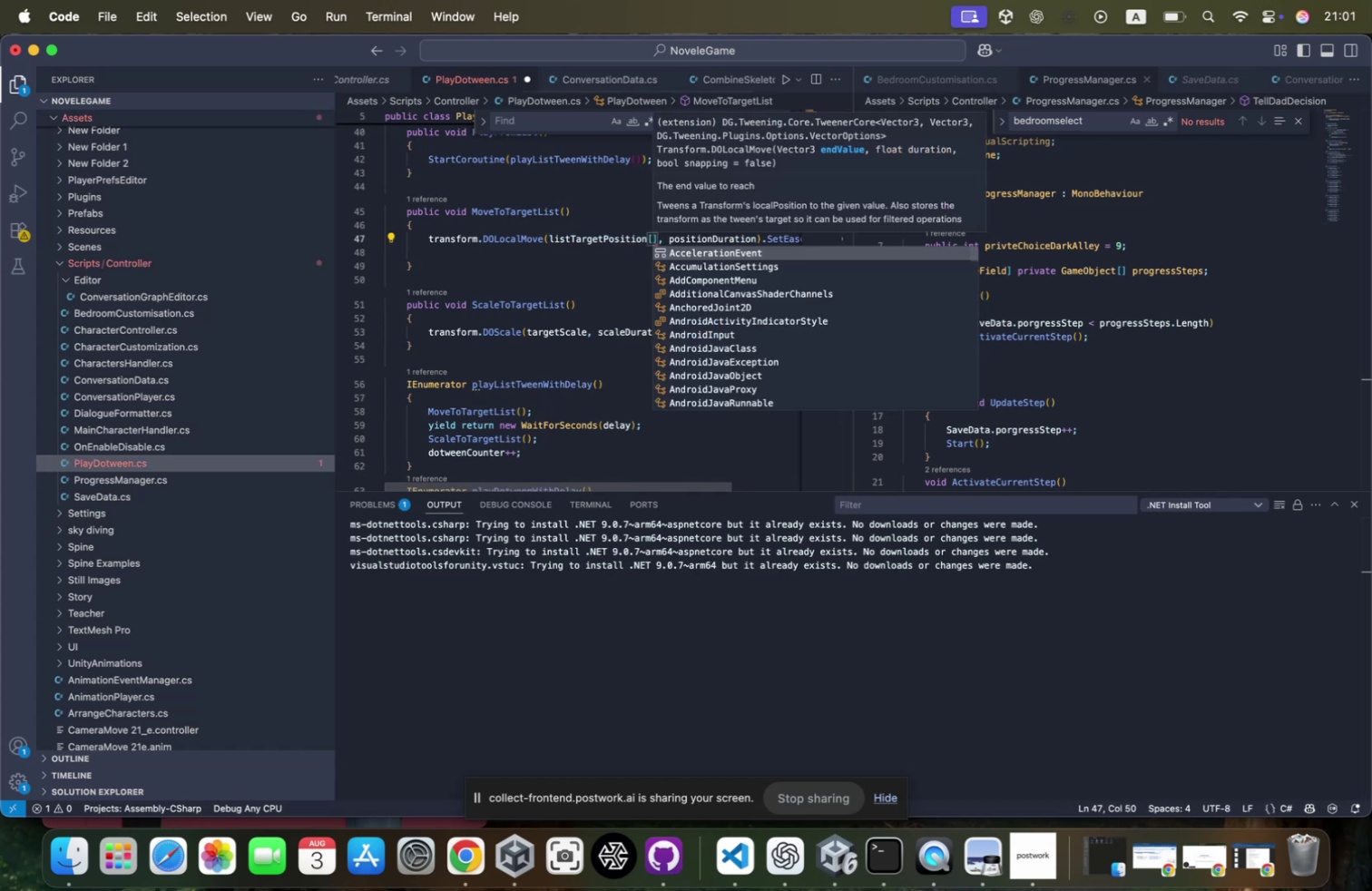 
key(I)
 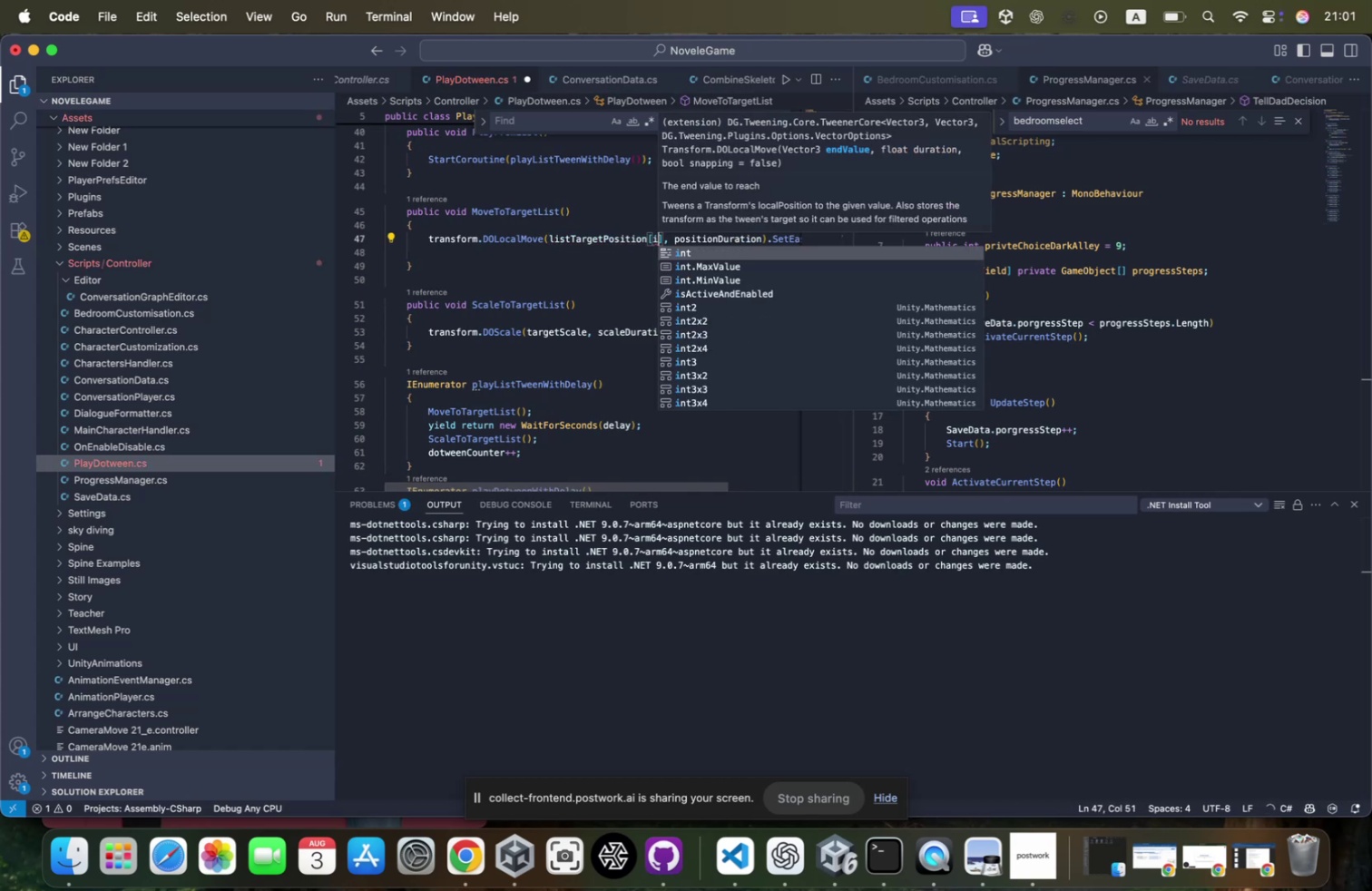 
key(ArrowRight)
 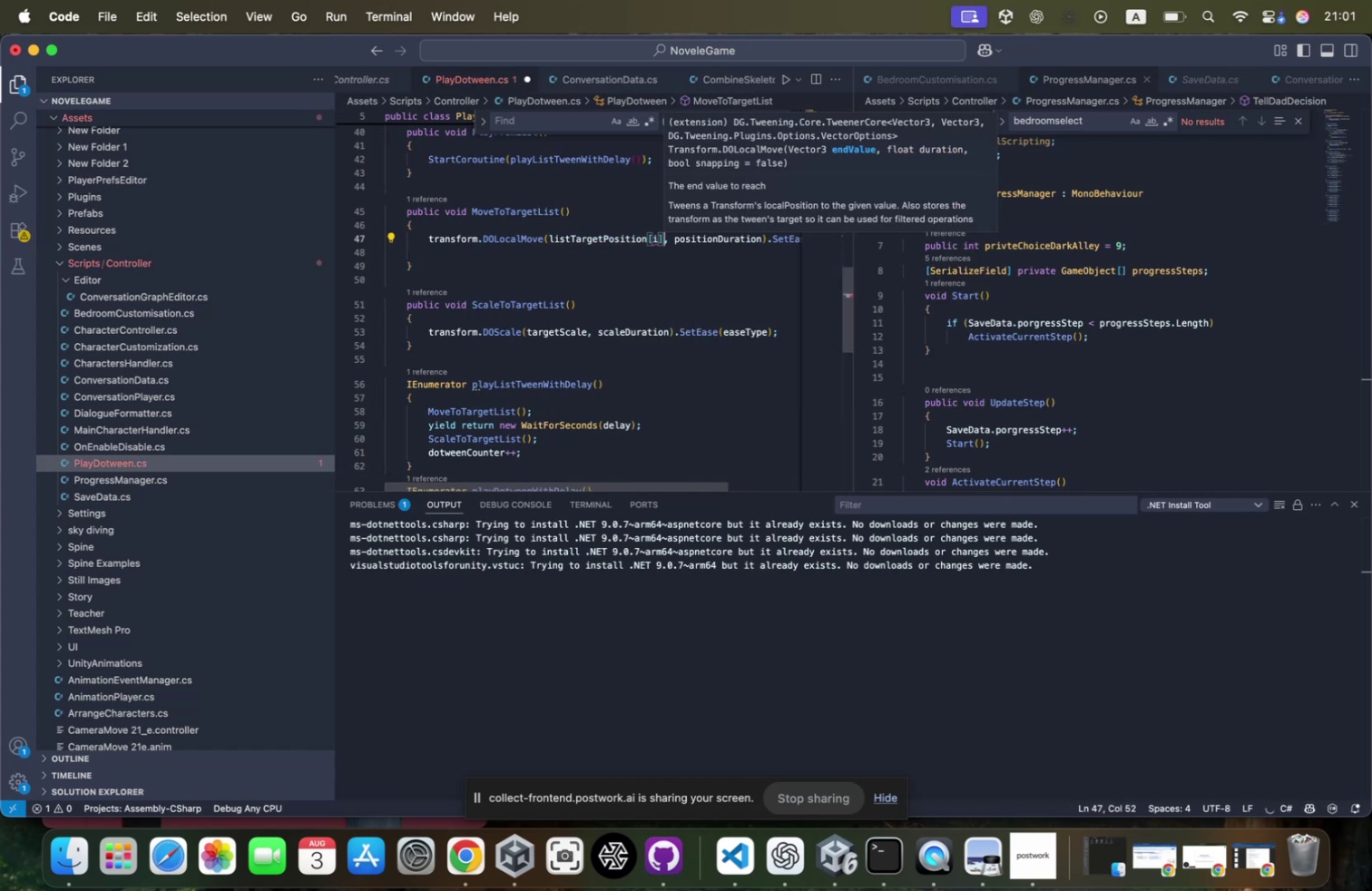 
key(ArrowRight)
 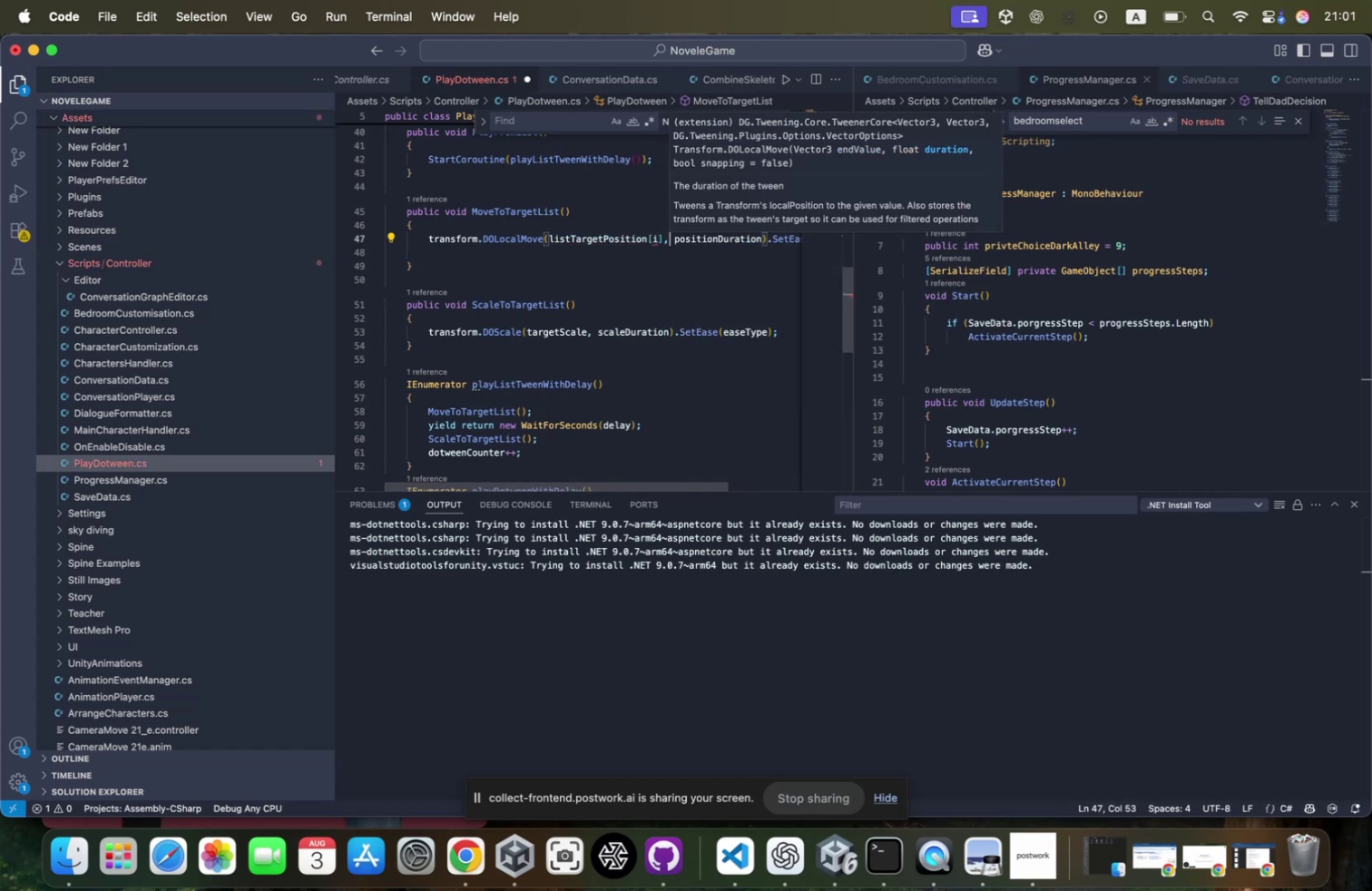 
key(ArrowLeft)
 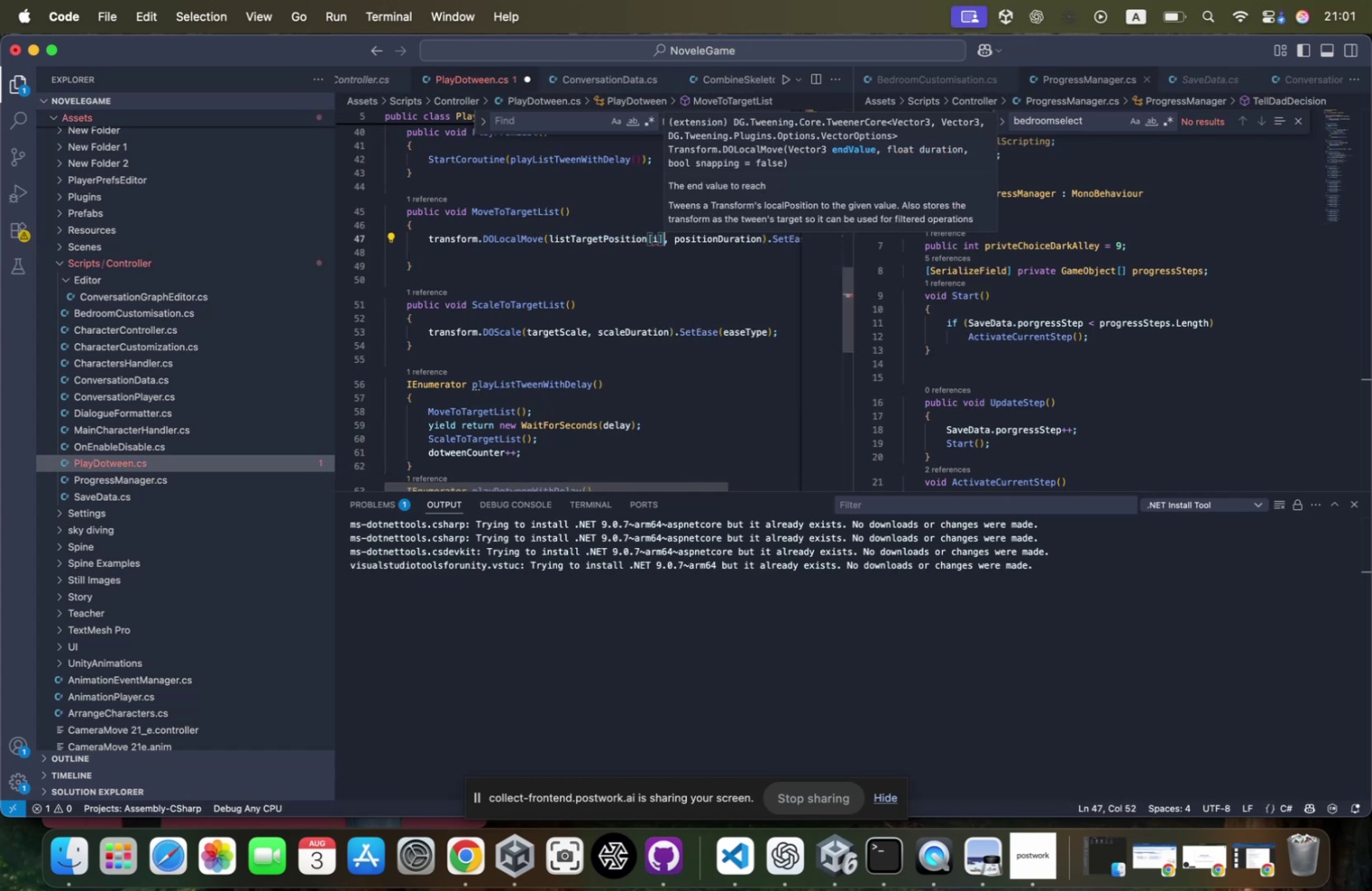 
key(ArrowLeft)
 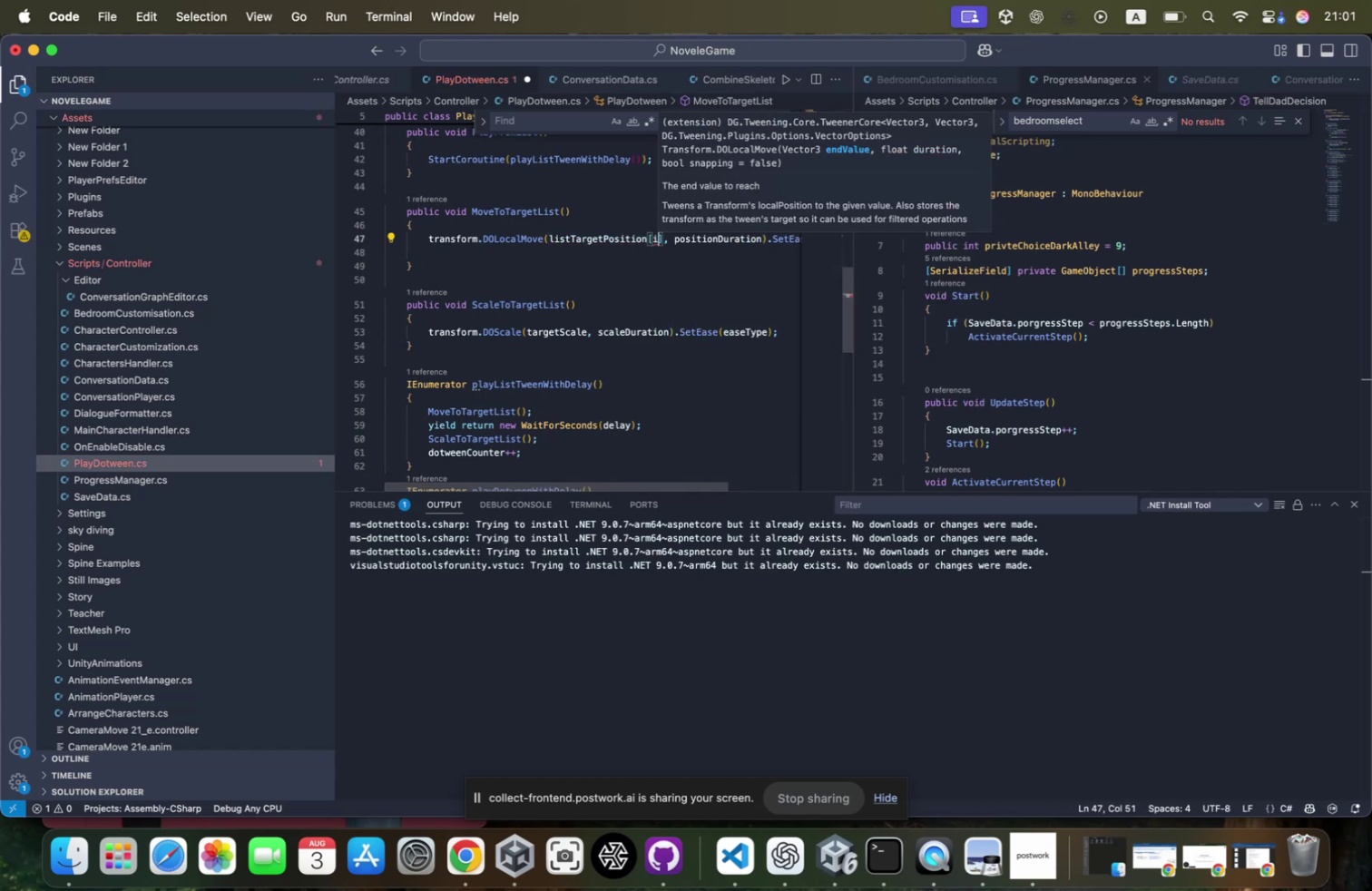 
key(ArrowLeft)
 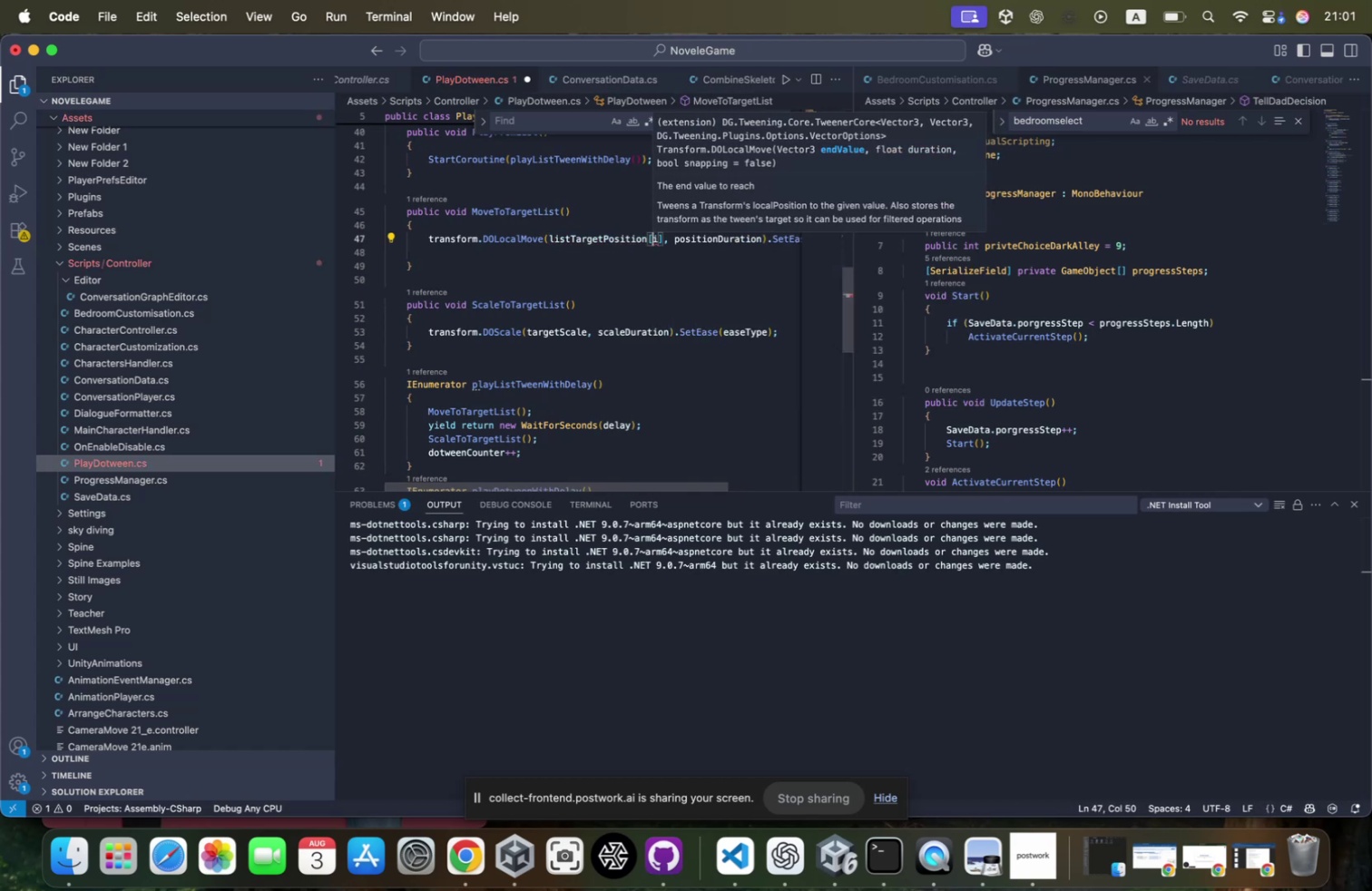 
key(ArrowRight)
 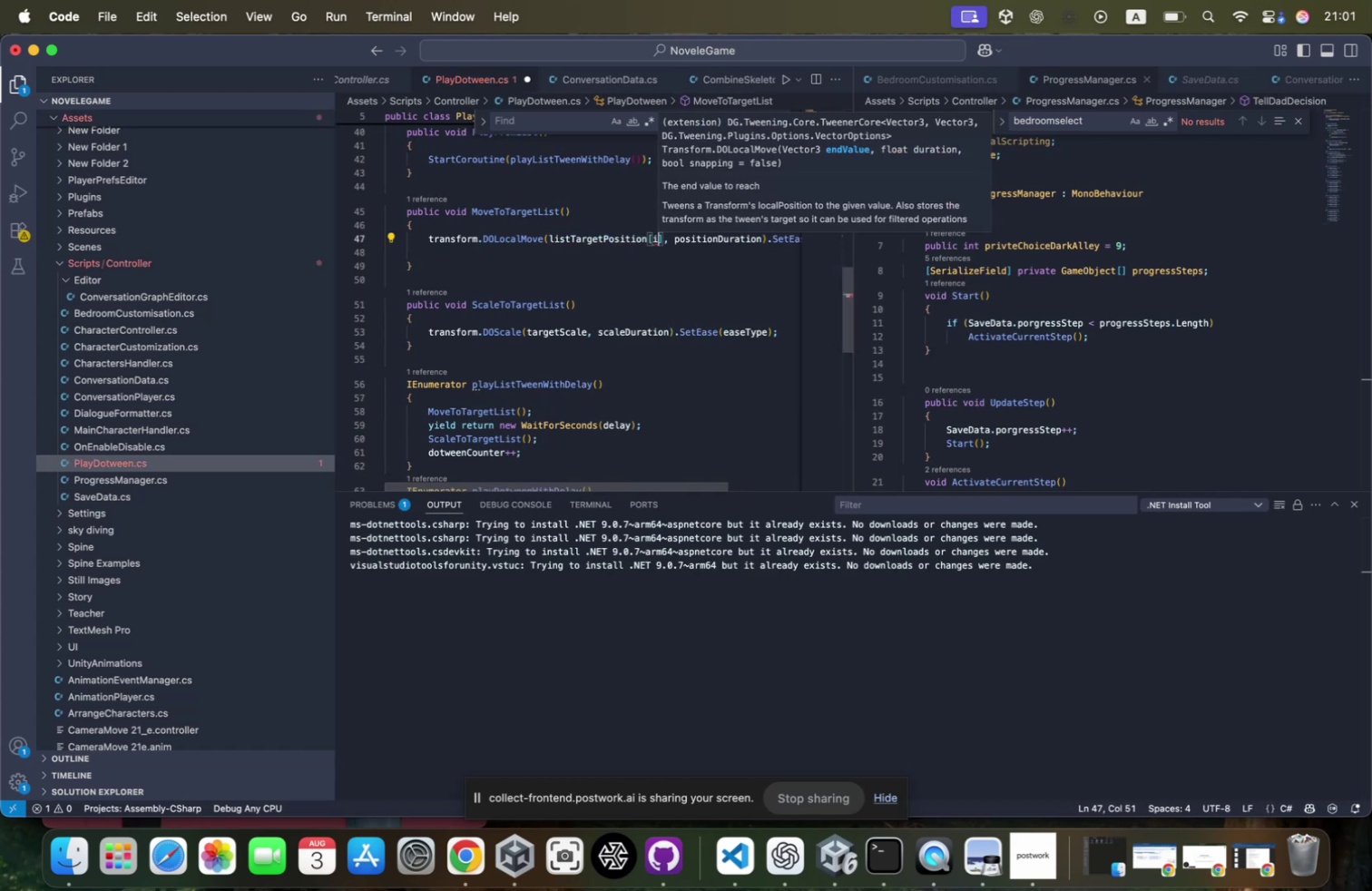 
key(Backspace)
type(dotw)
key(Tab)
 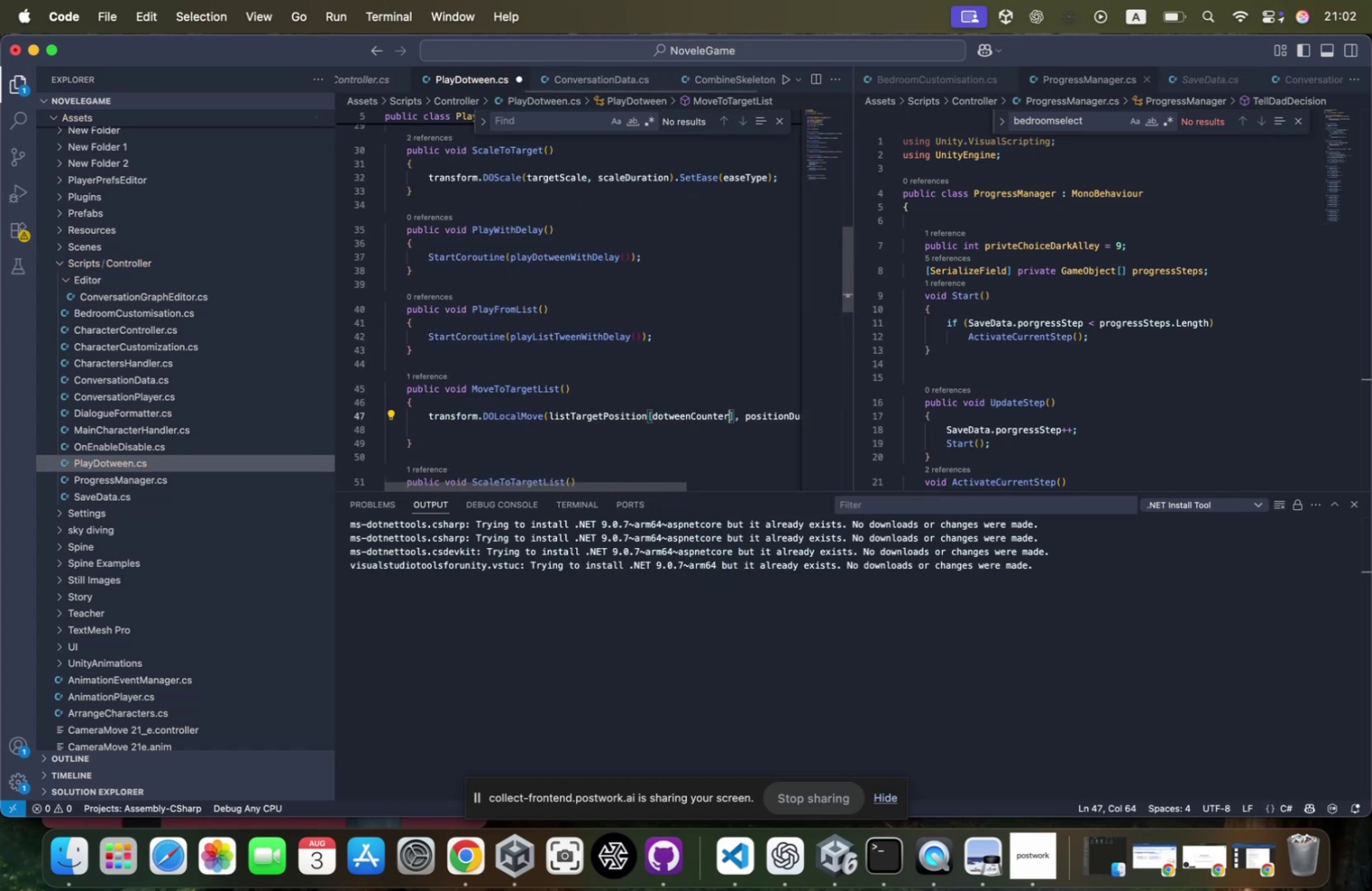 
scroll: coordinate [456, 363], scroll_direction: up, amount: 33.0
 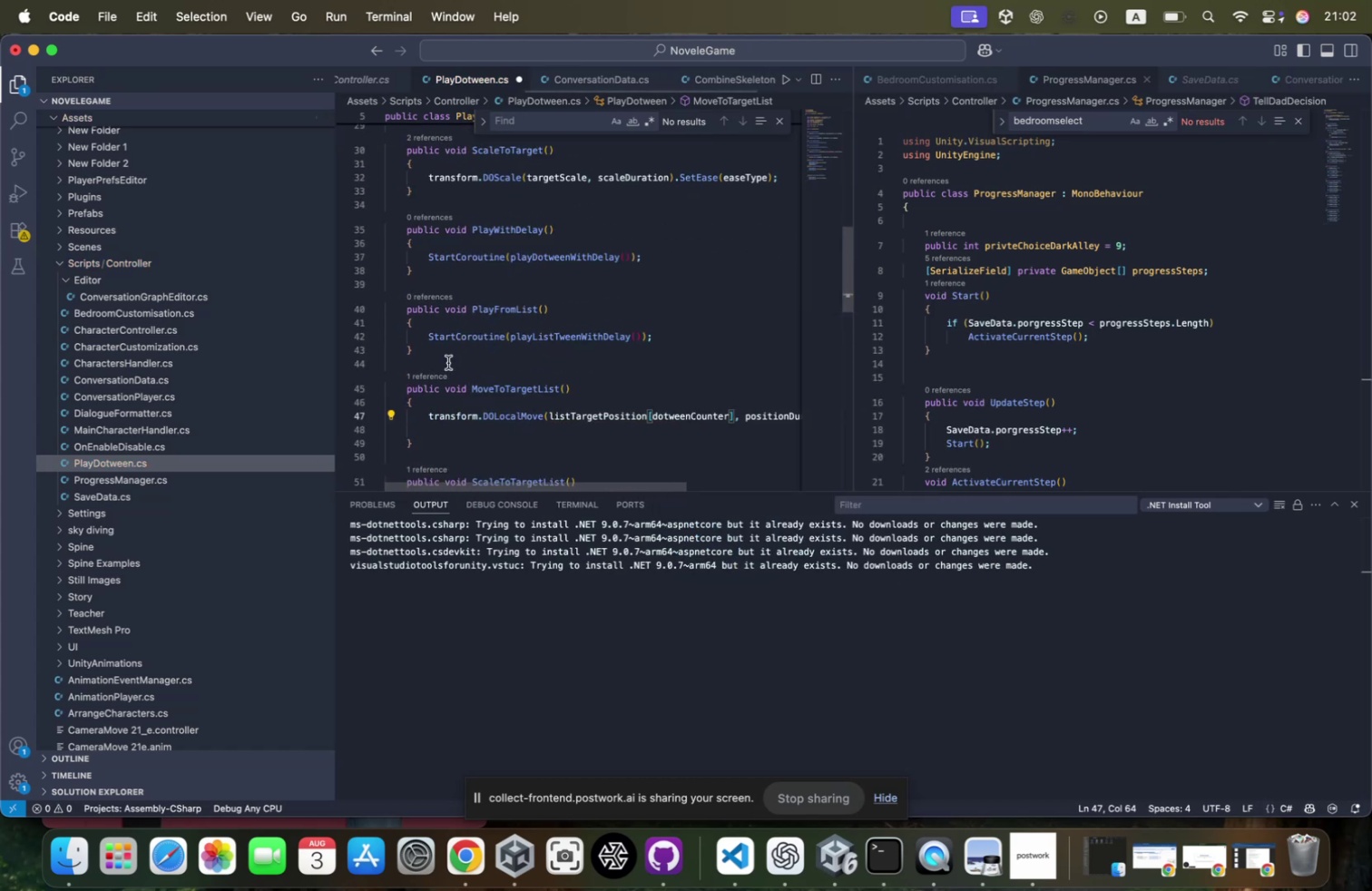 
scroll: coordinate [637, 392], scroll_direction: down, amount: 18.0
 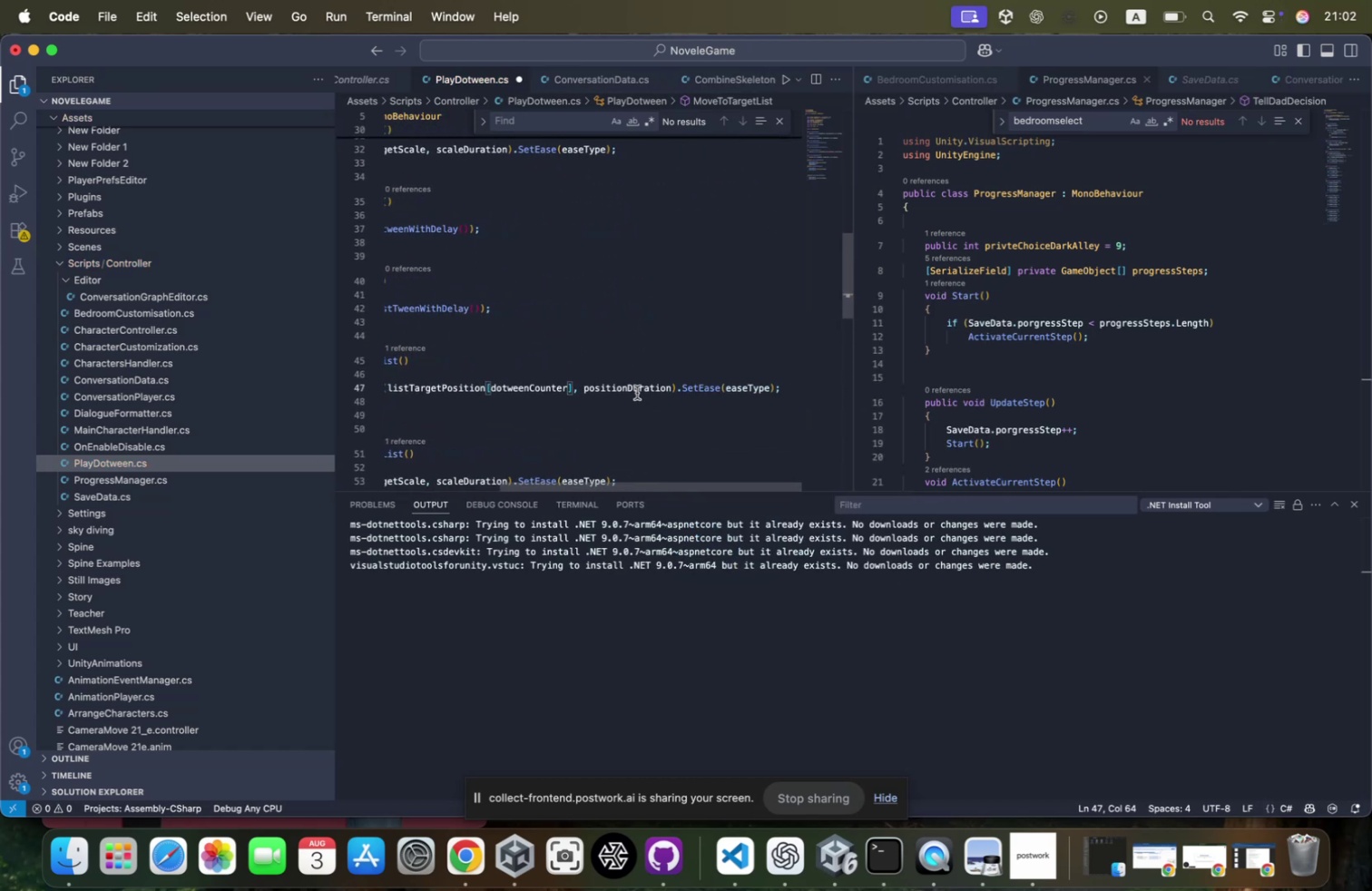 
scroll: coordinate [669, 391], scroll_direction: up, amount: 13.0
 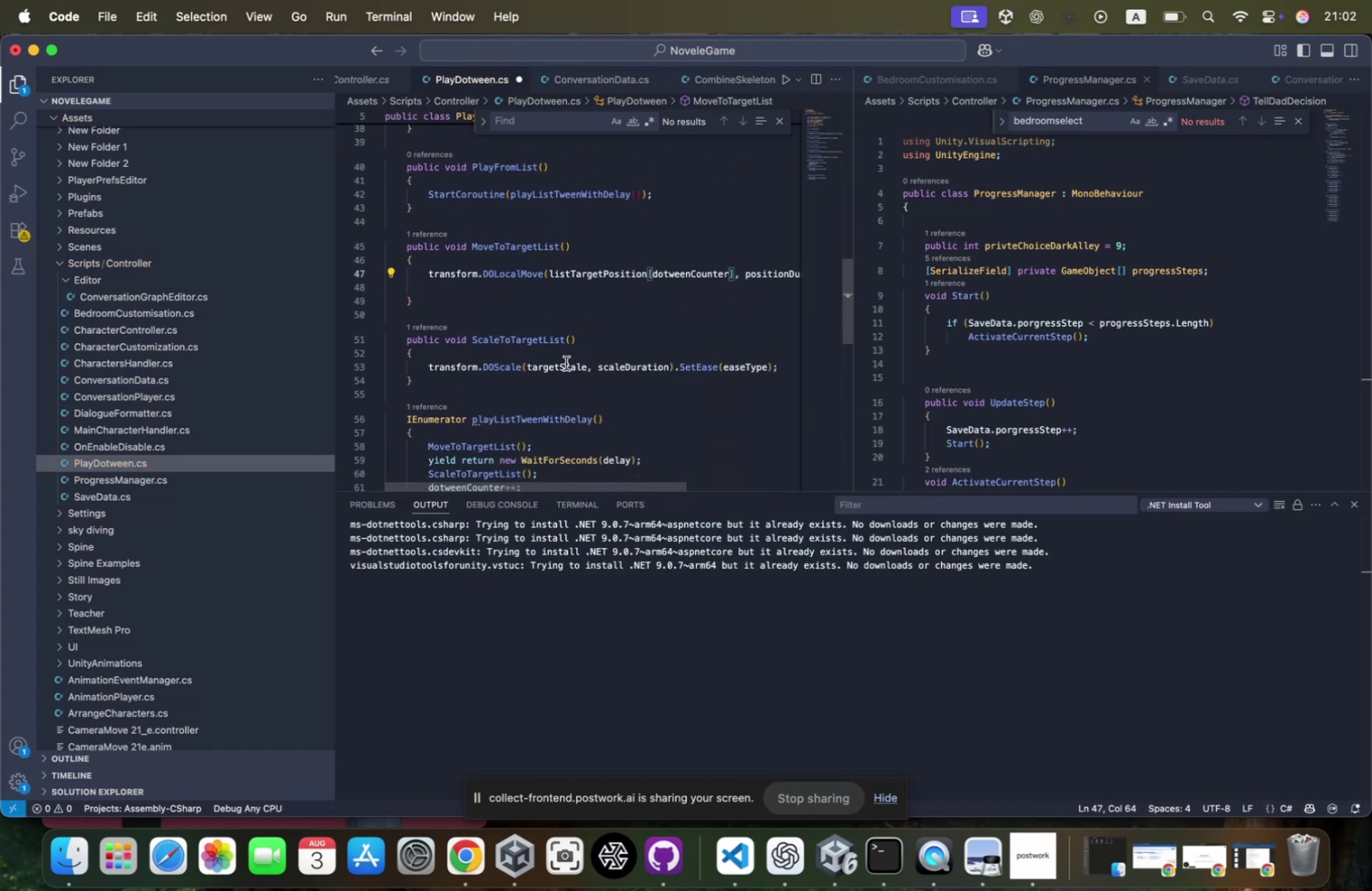 
double_click([565, 365])
 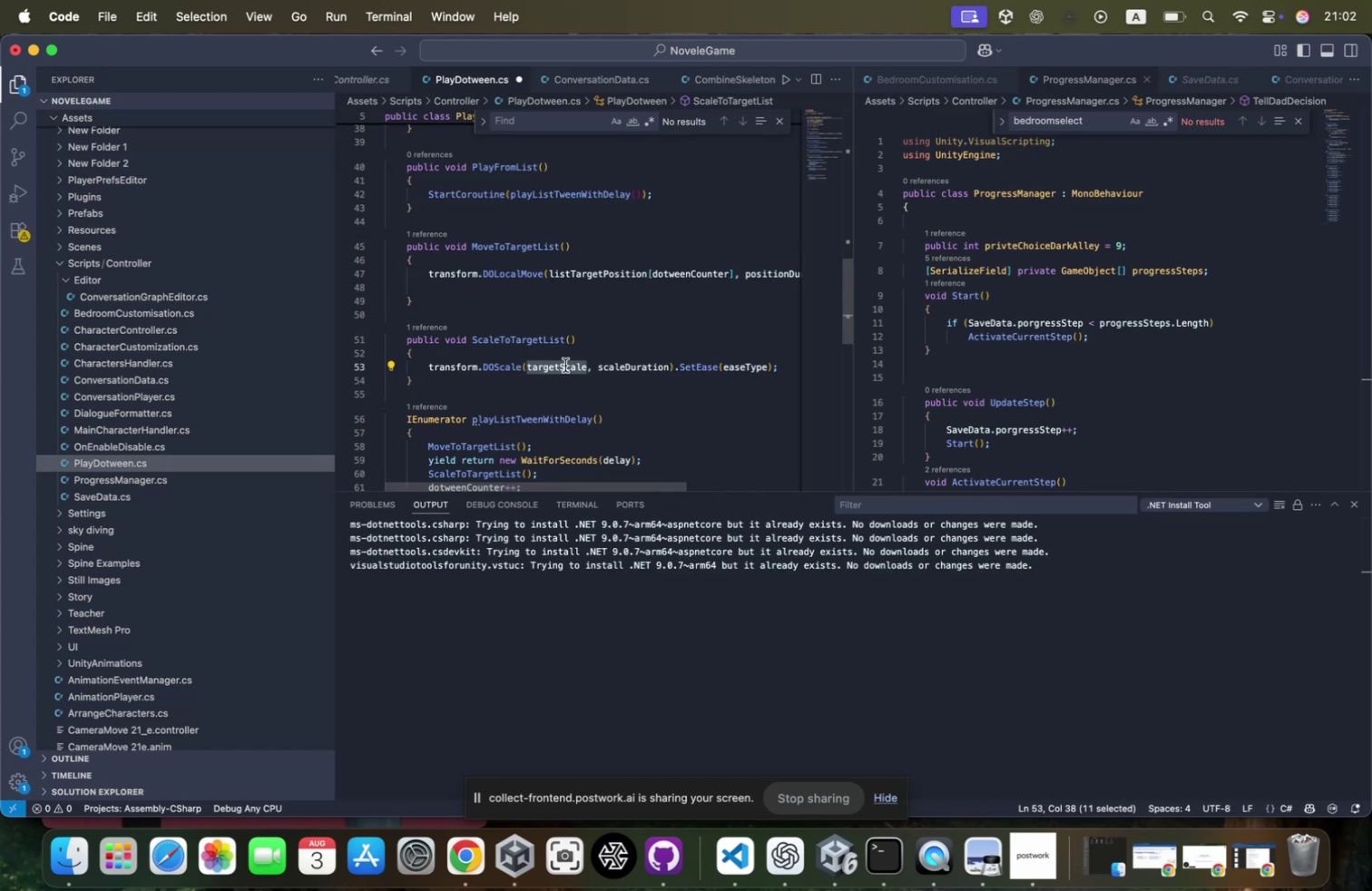 
type(listta)
 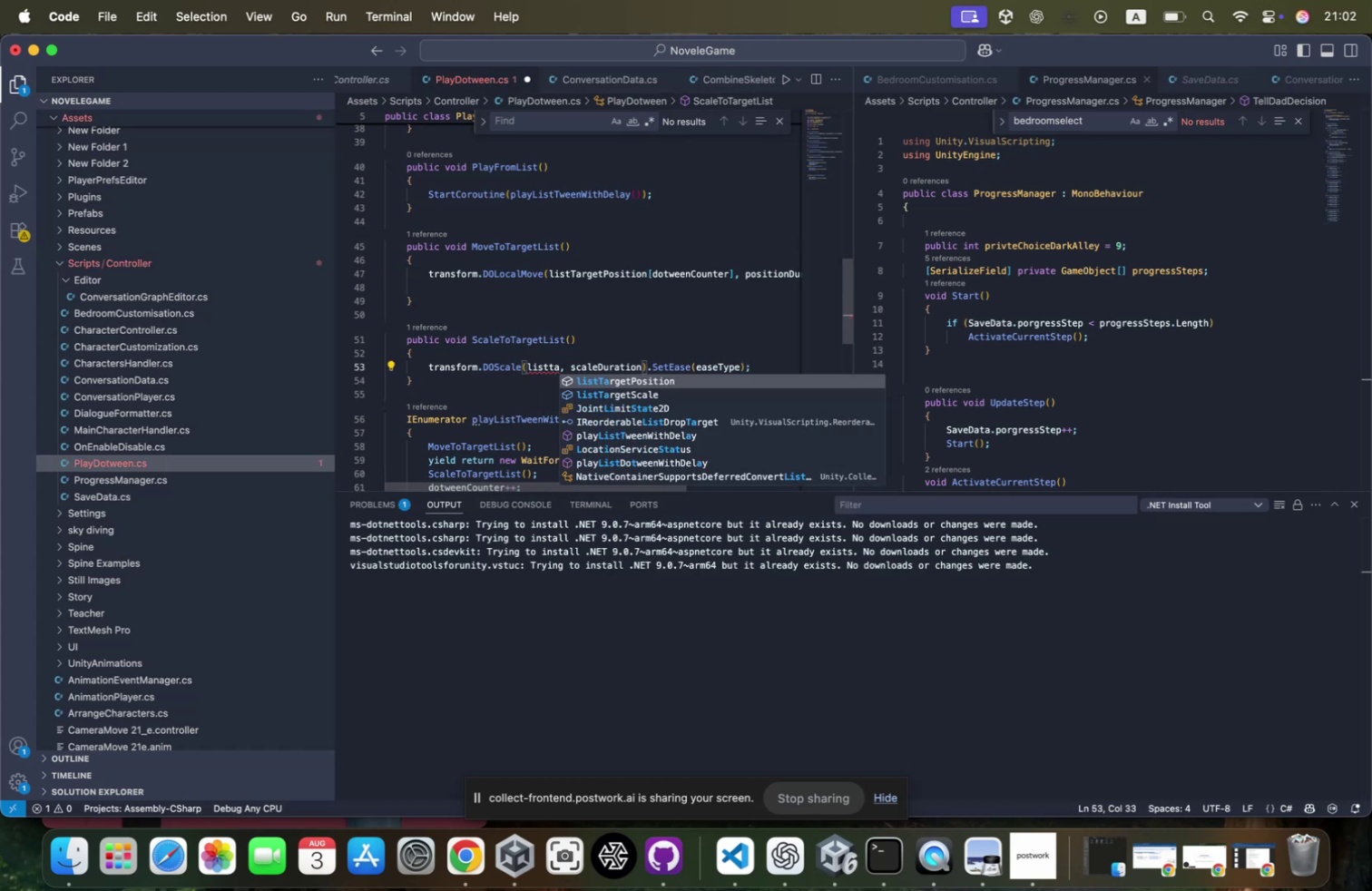 
key(ArrowDown)
 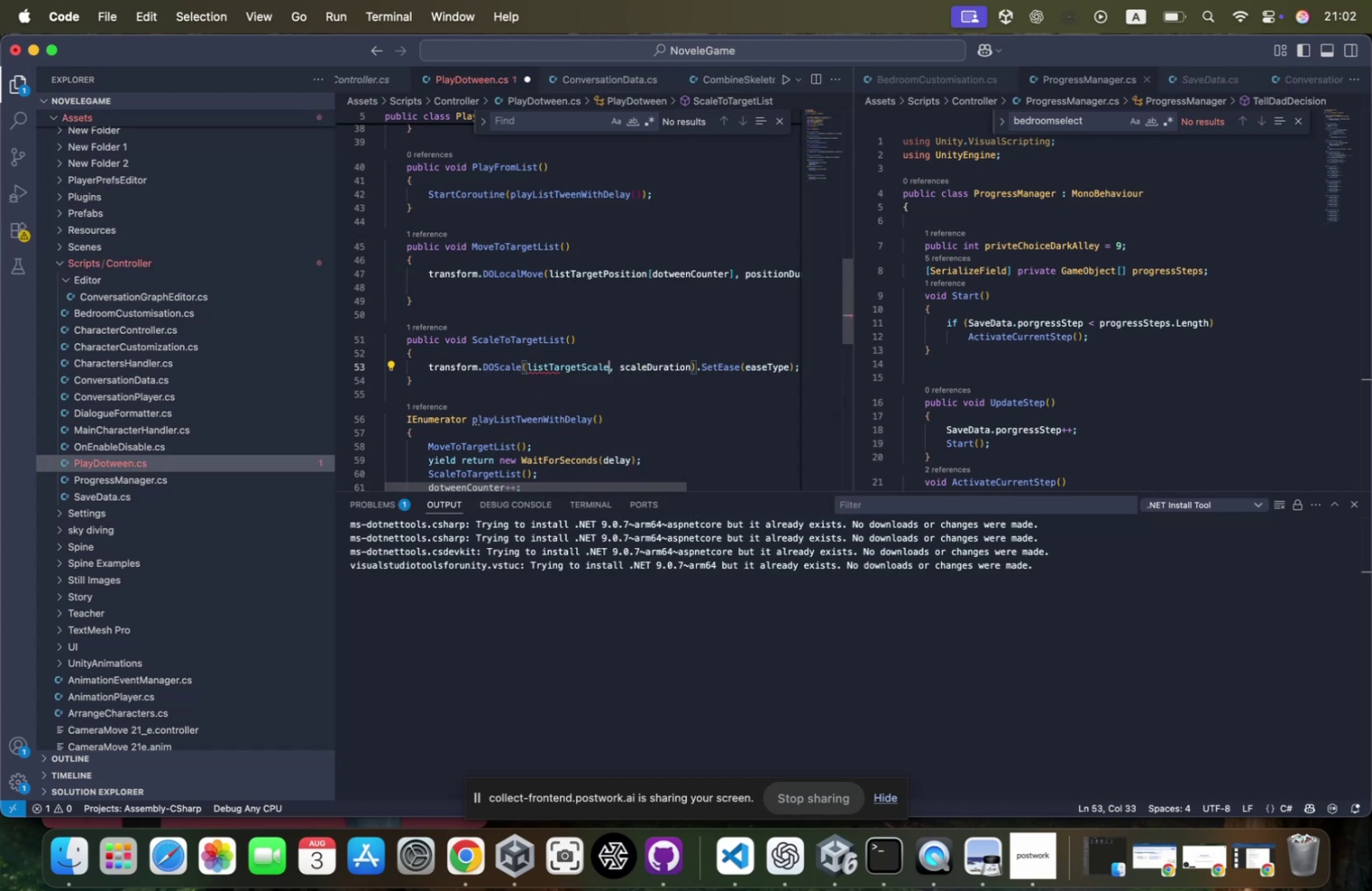 
key(Tab)
type([counter)
key(Backspace)
key(Backspace)
key(Backspace)
key(Backspace)
key(Backspace)
key(Backspace)
key(Backspace)
type(dotwe)
key(Tab)
 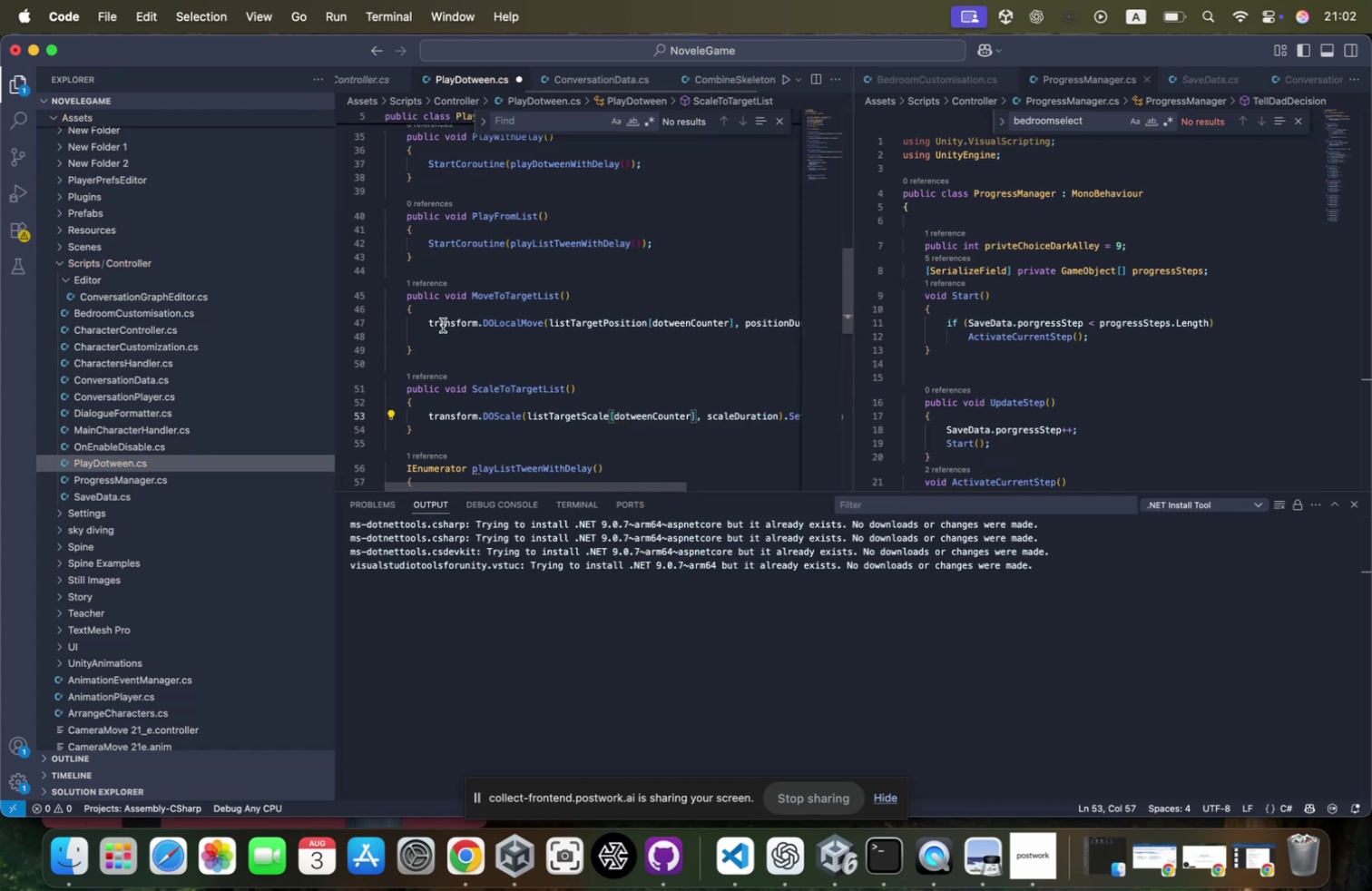 
scroll: coordinate [446, 325], scroll_direction: up, amount: 48.0
 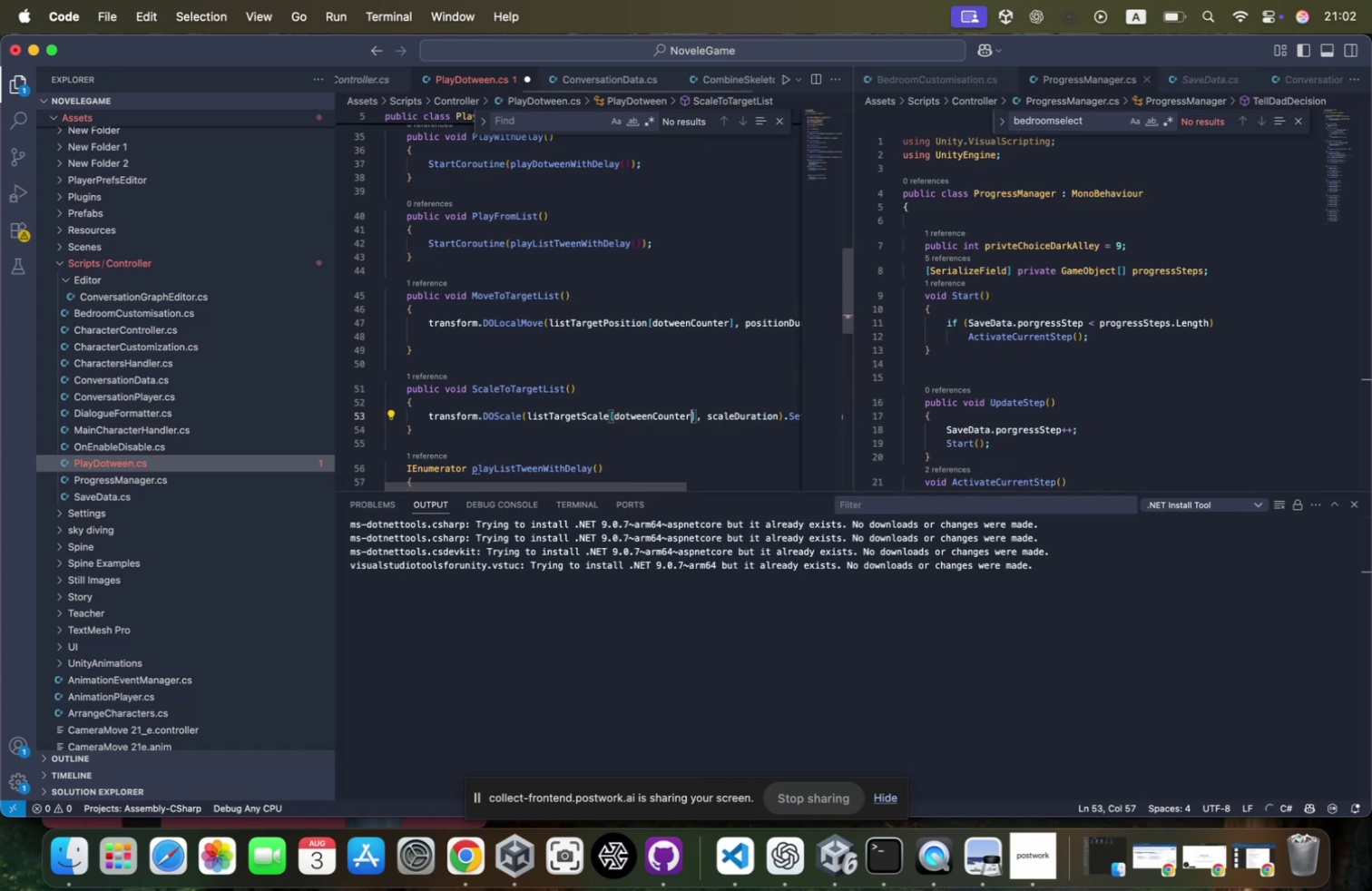 
scroll: coordinate [443, 325], scroll_direction: down, amount: 23.0
 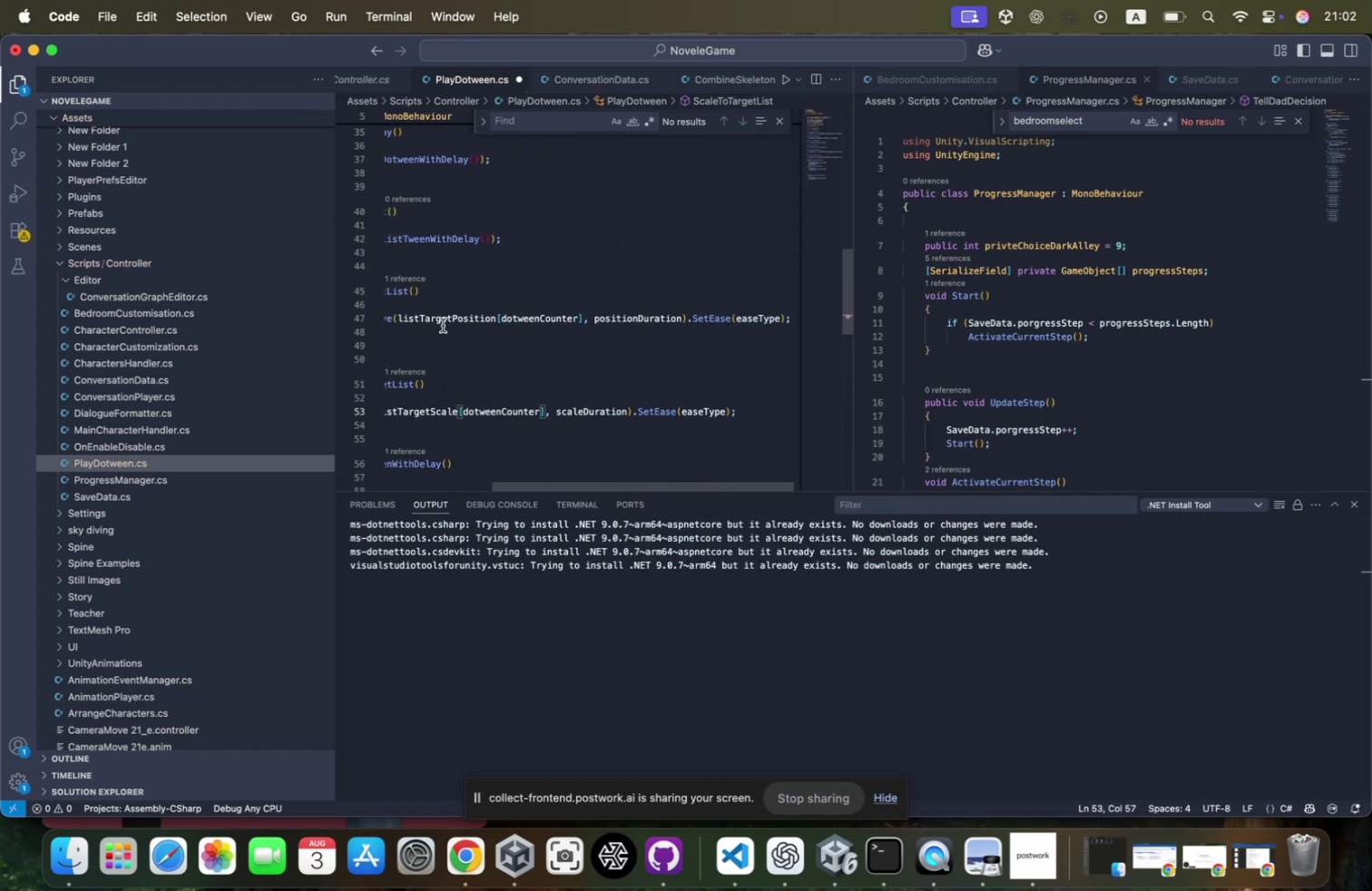 
scroll: coordinate [443, 325], scroll_direction: up, amount: 35.0
 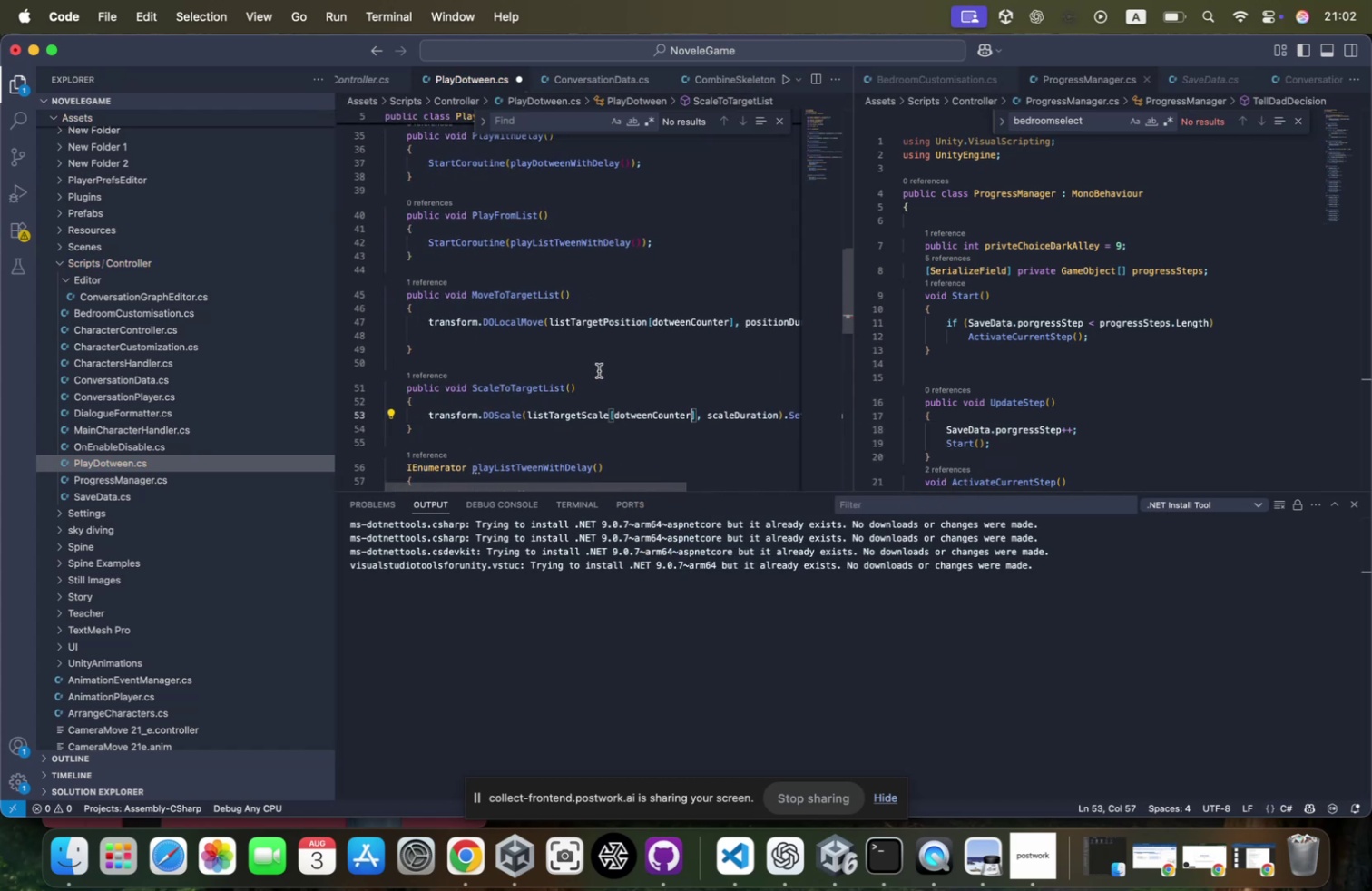 
scroll: coordinate [604, 360], scroll_direction: down, amount: 13.0
 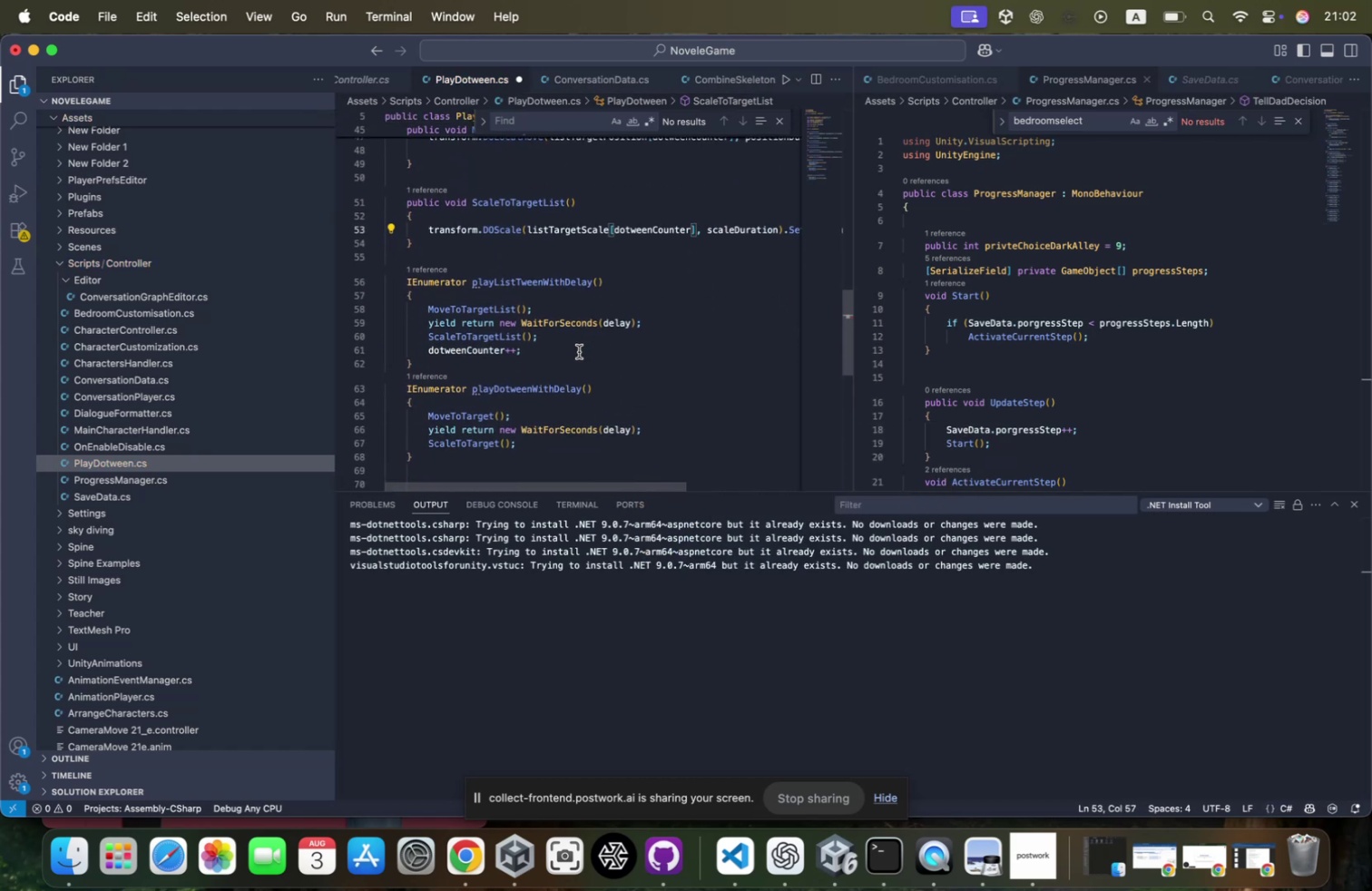 
left_click([579, 351])
 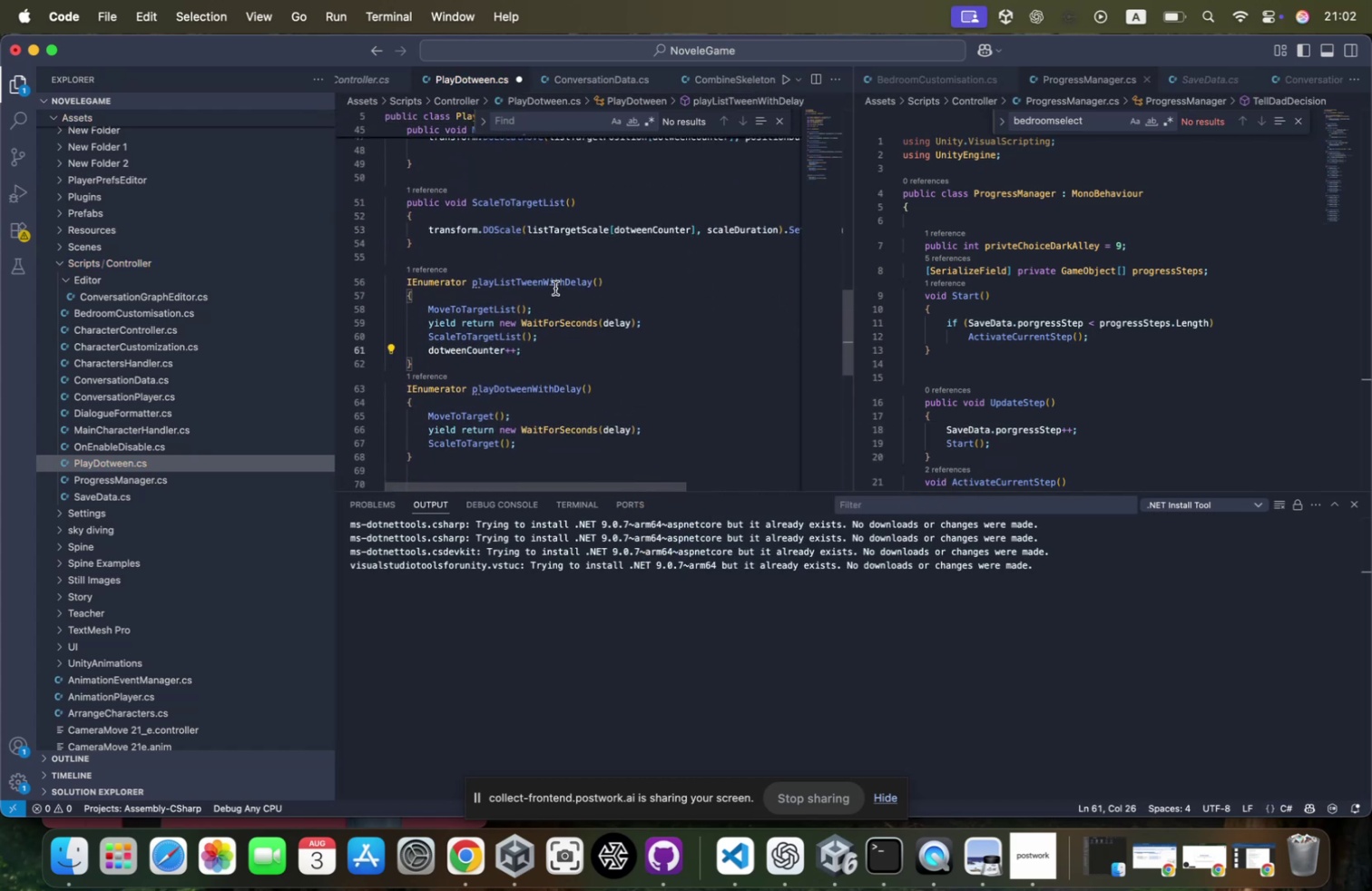 
scroll: coordinate [592, 300], scroll_direction: up, amount: 33.0
 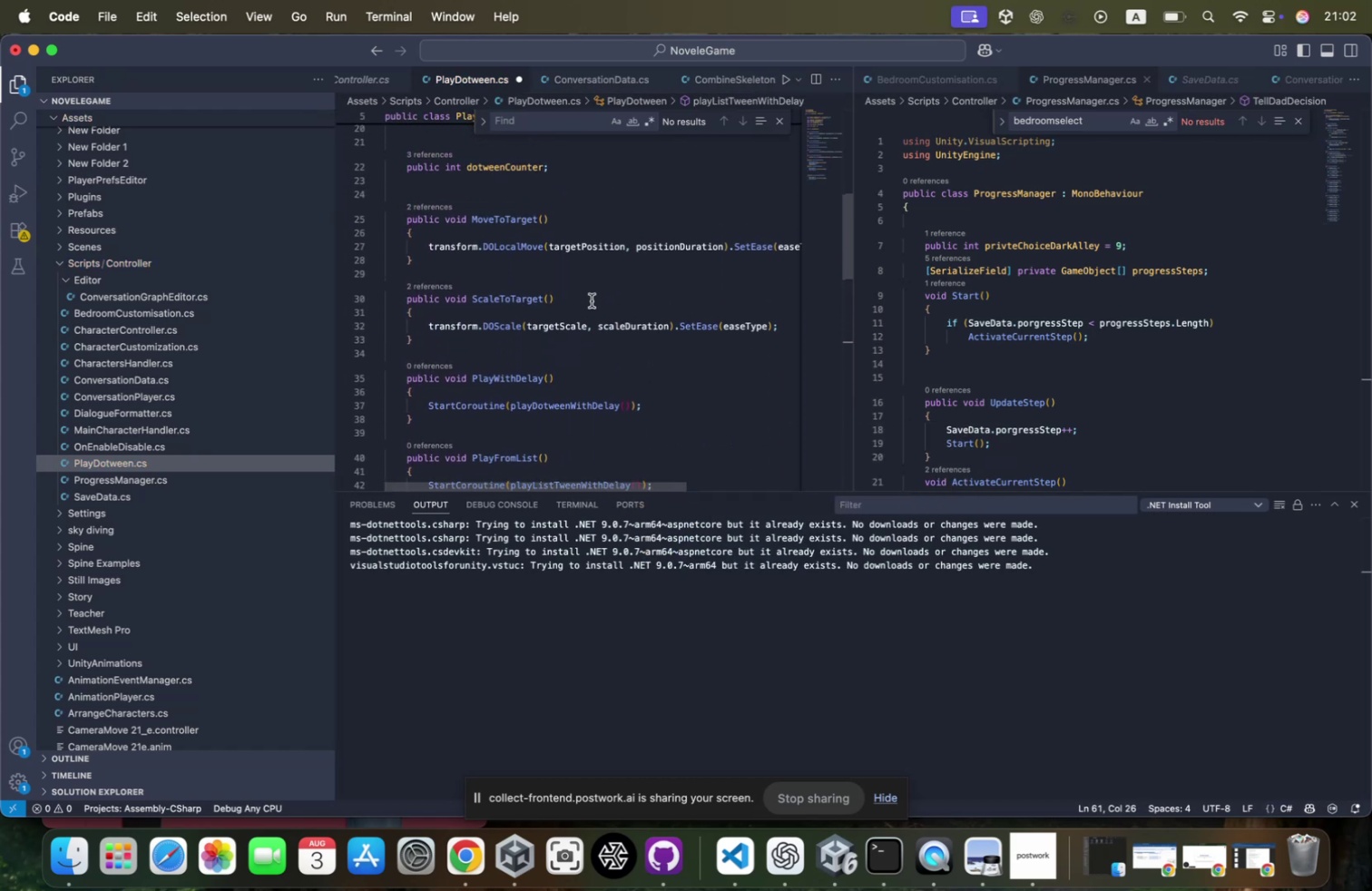 
left_click([592, 300])
 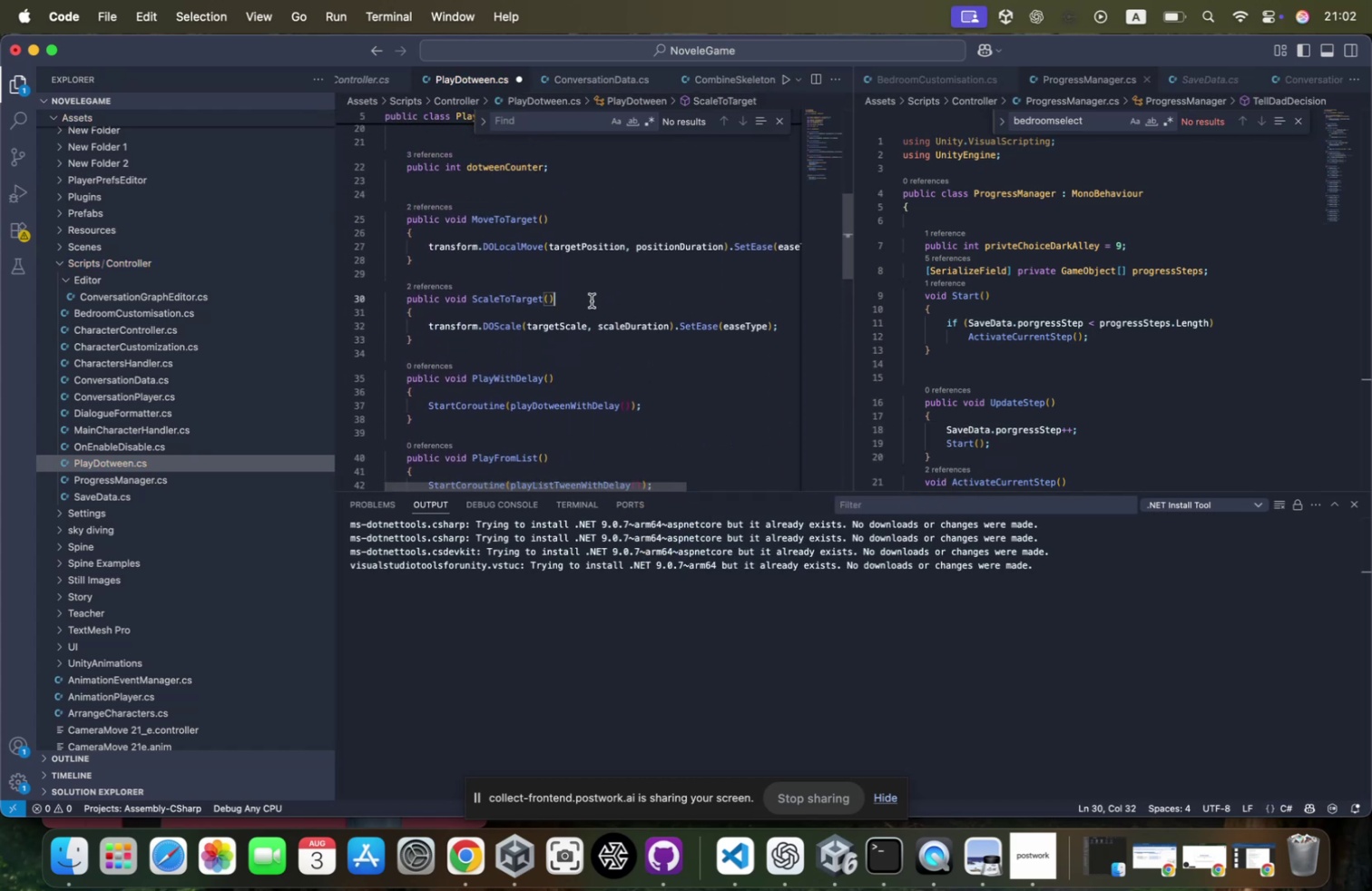 
key(Meta+CommandLeft)
 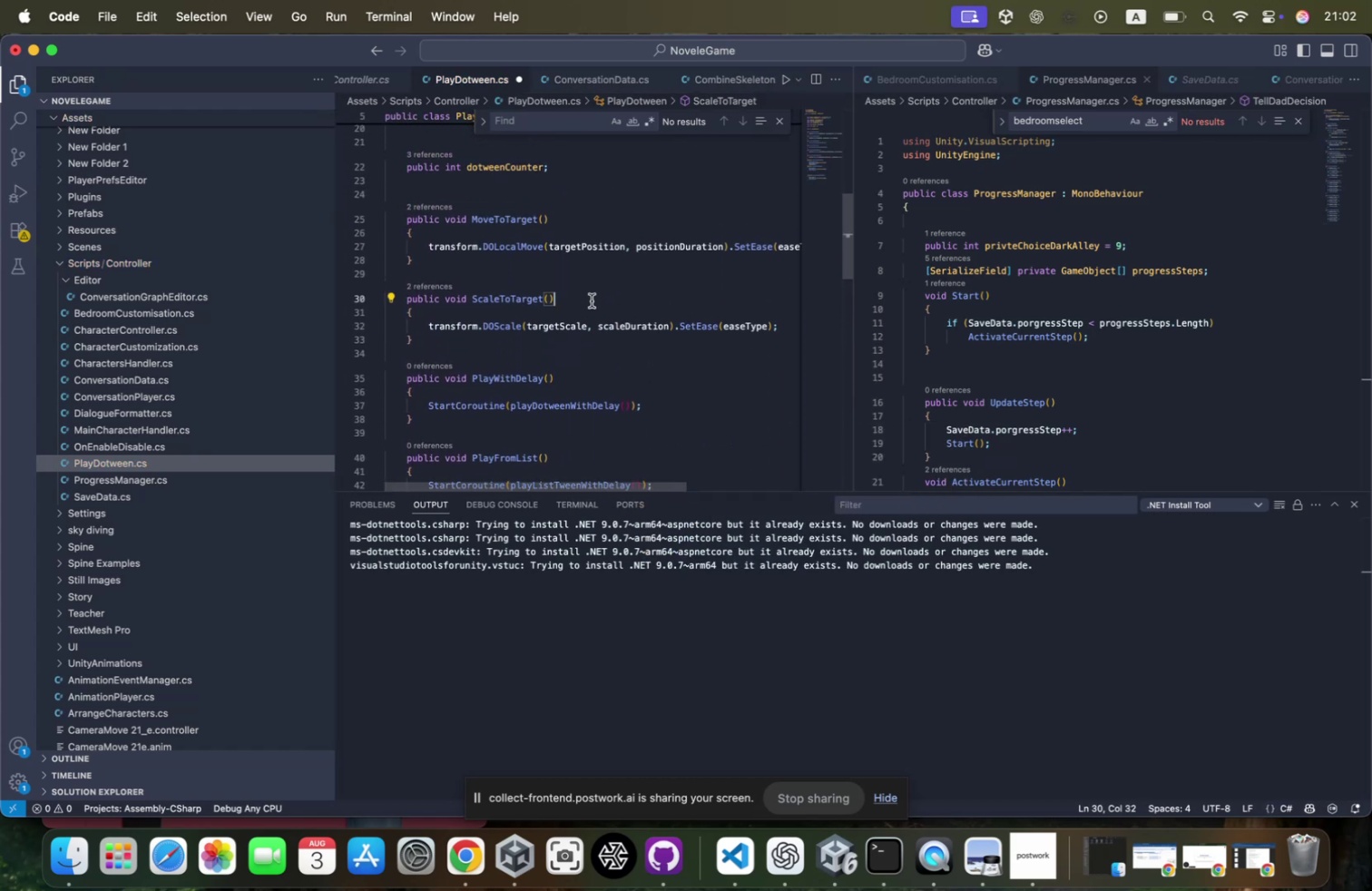 
key(Meta+S)
 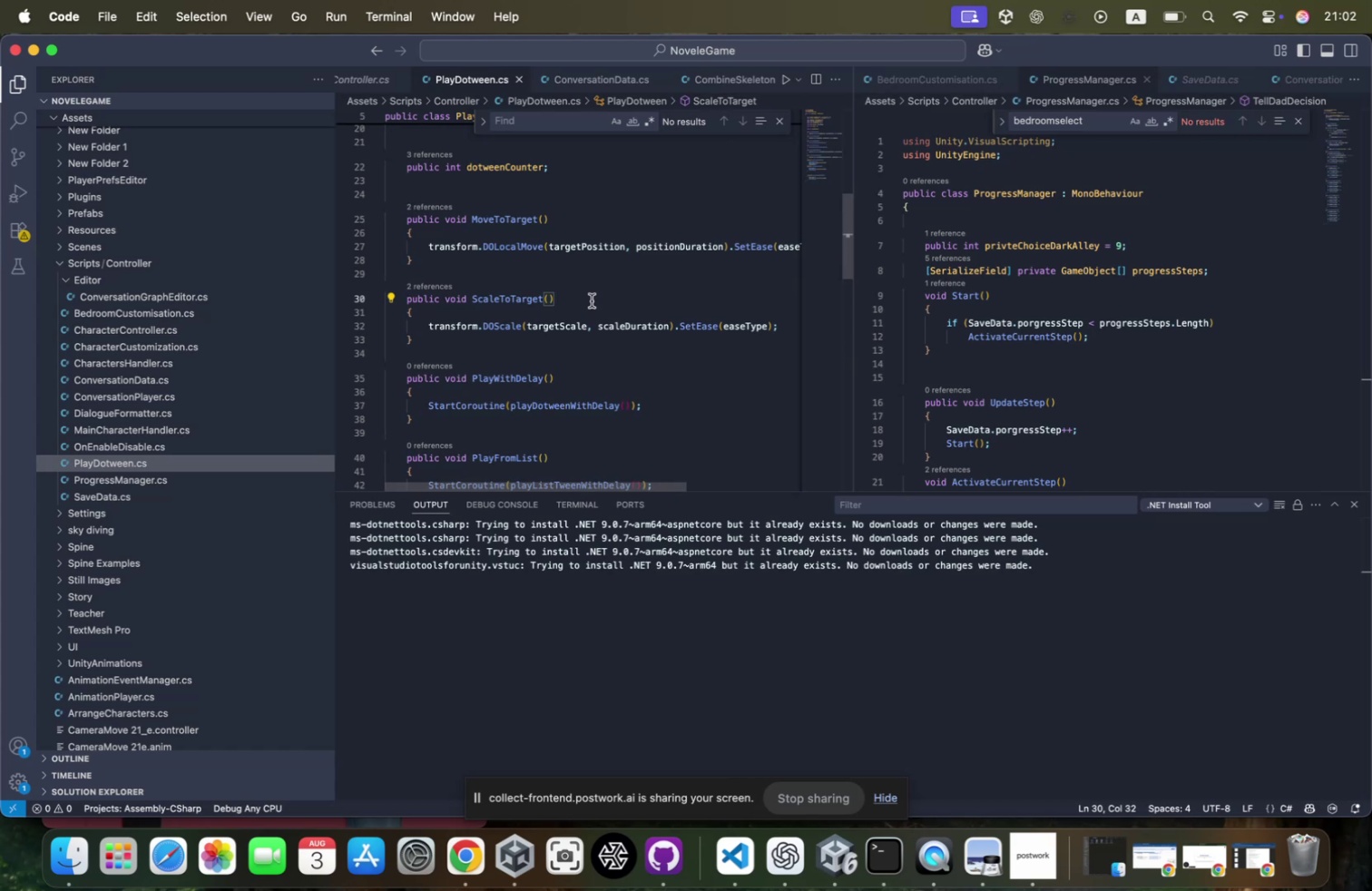 
scroll: coordinate [592, 300], scroll_direction: up, amount: 15.0
 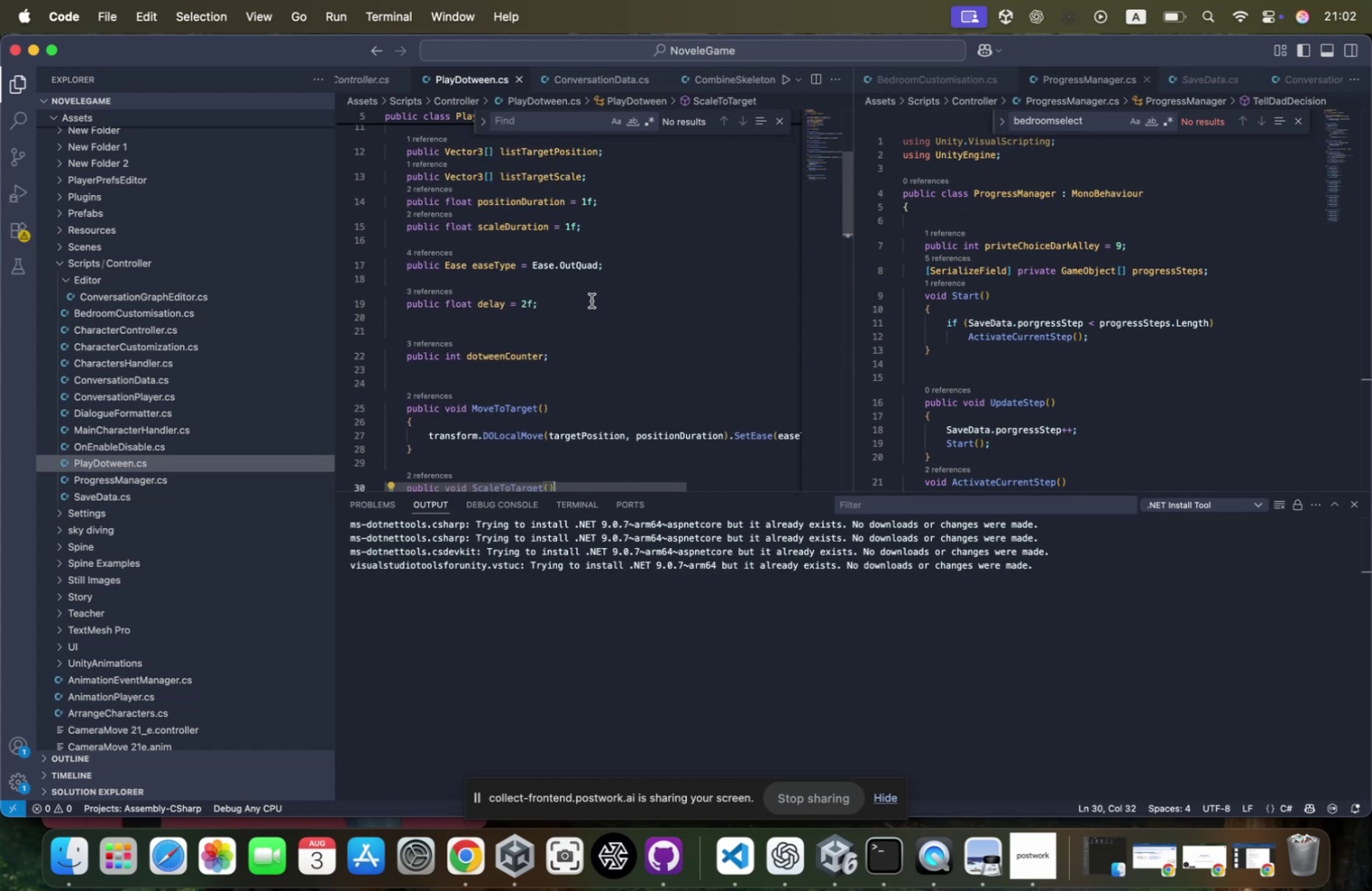 
scroll: coordinate [592, 300], scroll_direction: none, amount: 0.0
 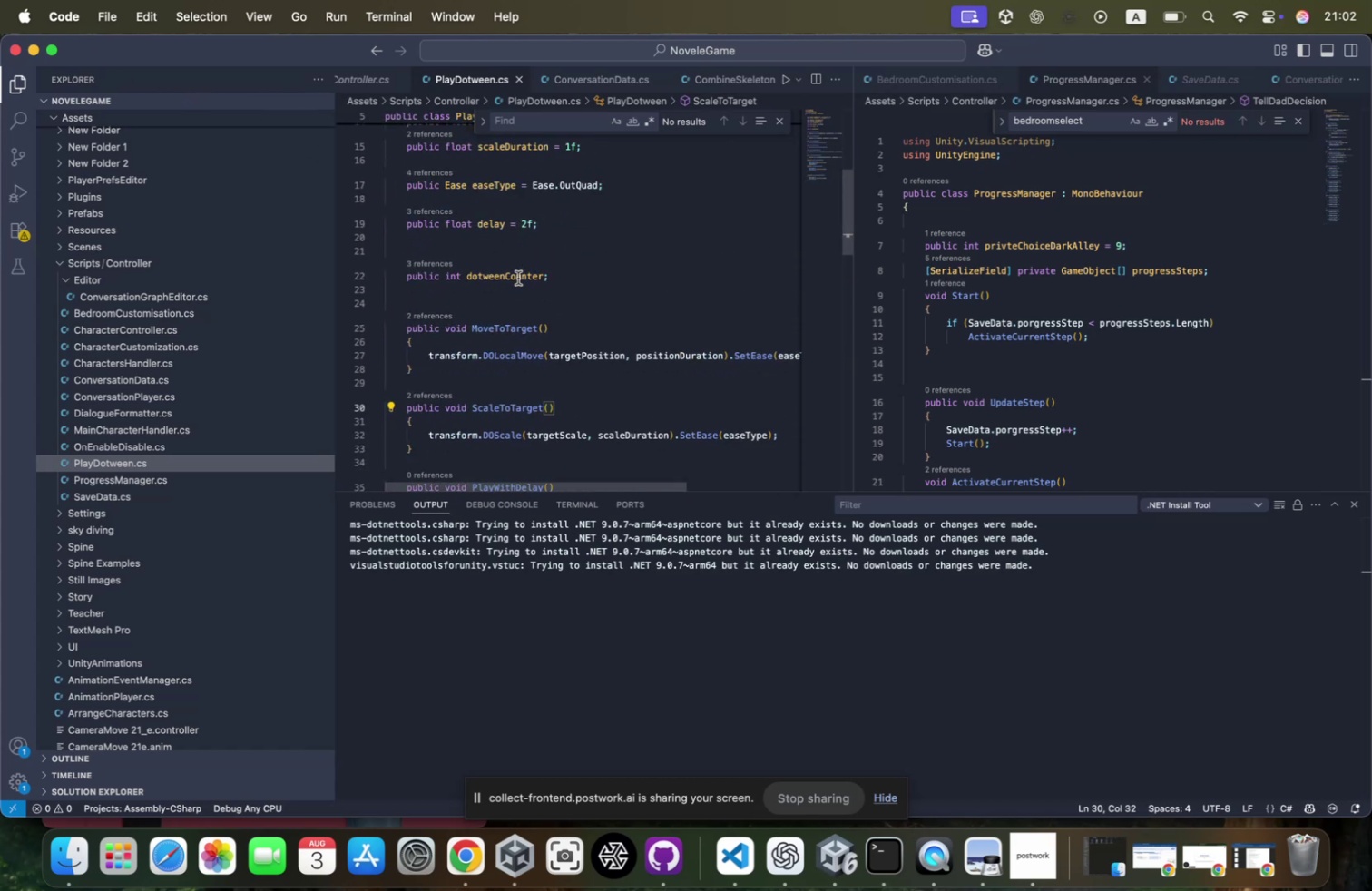 
scroll: coordinate [597, 318], scroll_direction: up, amount: 7.0
 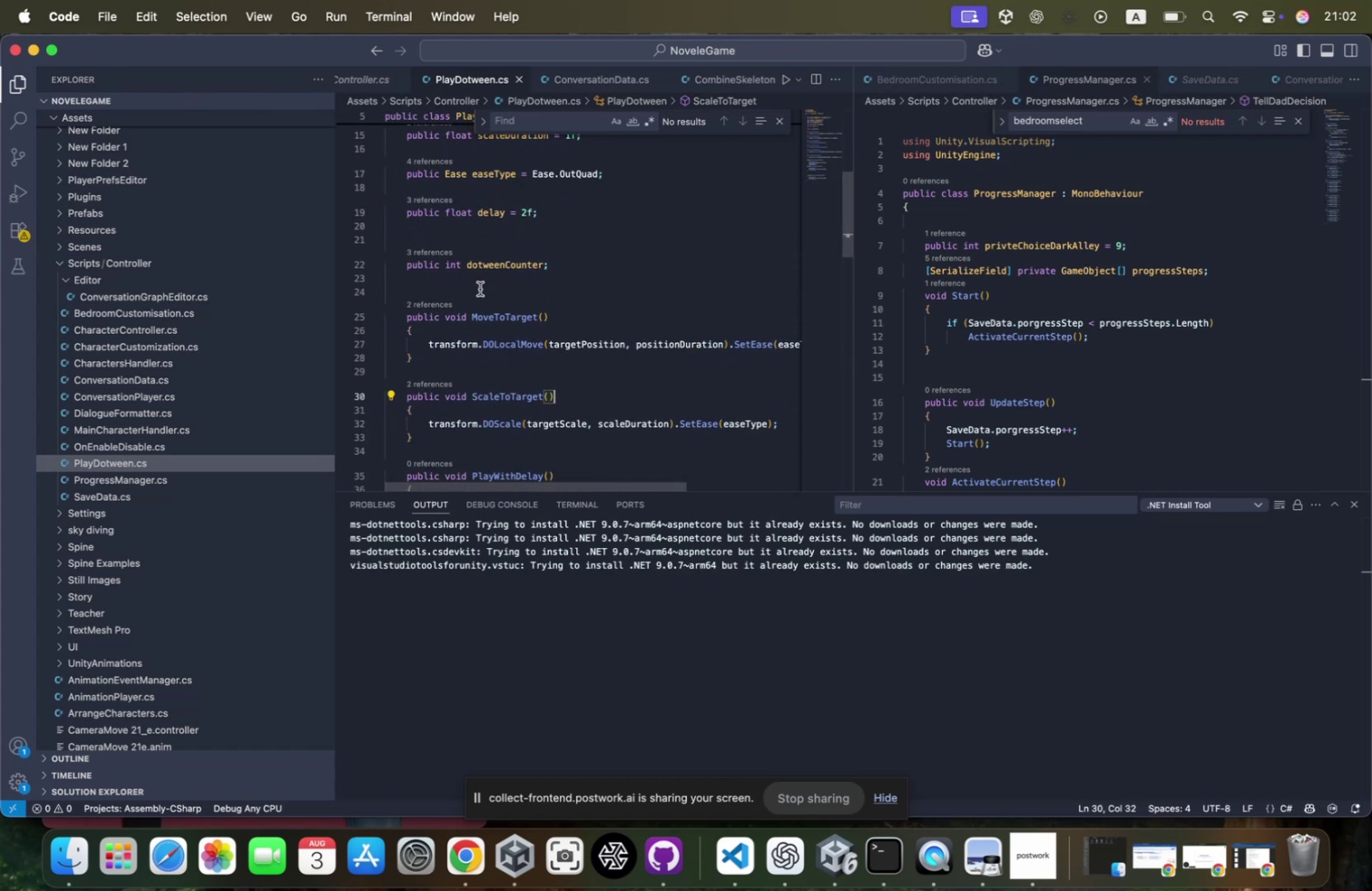 
left_click([479, 289])
 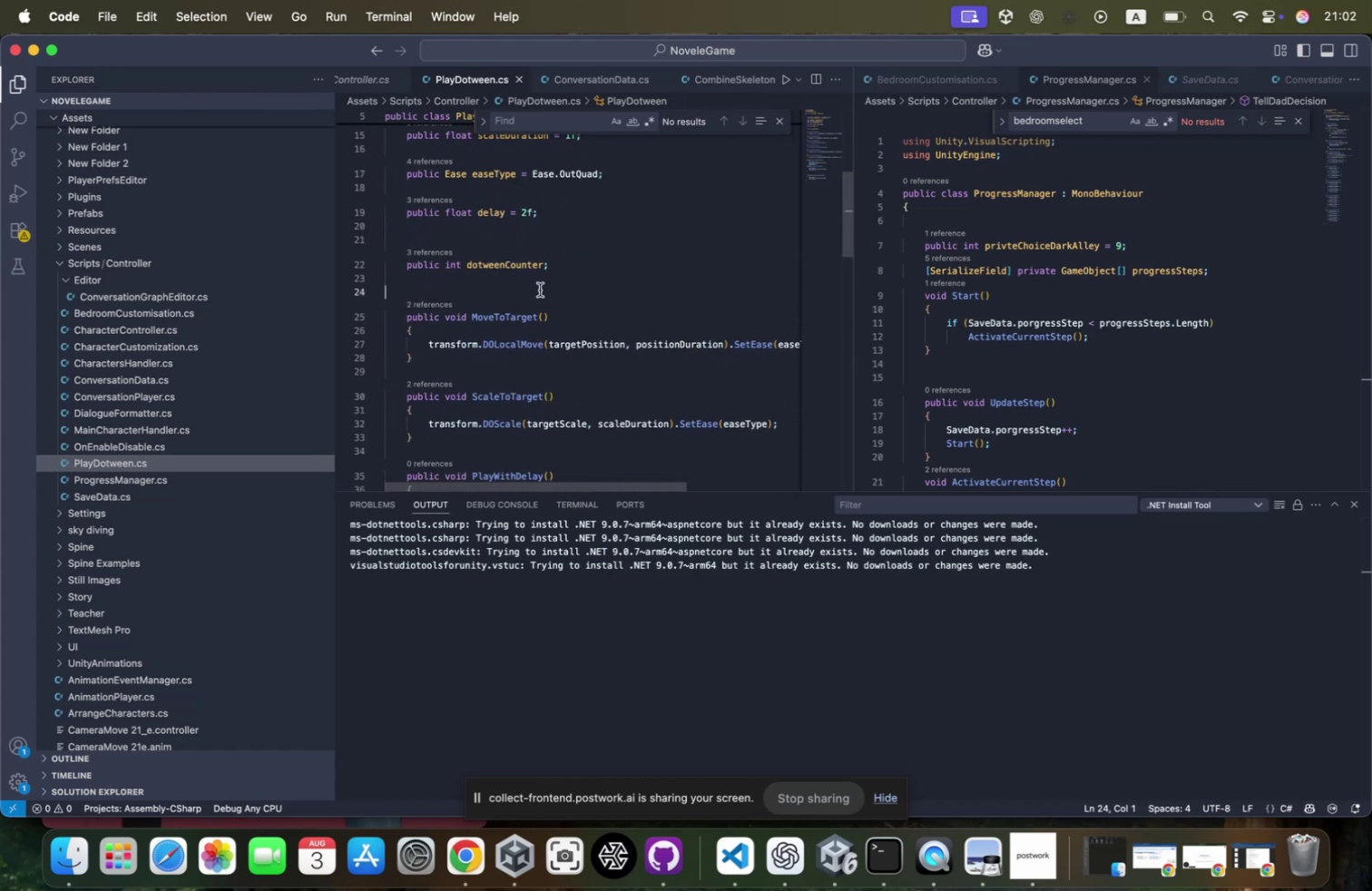 
key(Tab)
type(public vo)
key(Backspace)
key(Backspace)
key(Backspace)
key(Backspace)
key(Backspace)
key(Backspace)
key(Backspace)
key(Backspace)
key(Backspace)
type(onena)
key(Tab)
type(dotwe)
key(Tab)
type( == )
key(Backspace)
key(Backspace)
type(0 )
key(Backspace)
key(Backspace)
type( 0l)
key(Backspace)
type(;)
 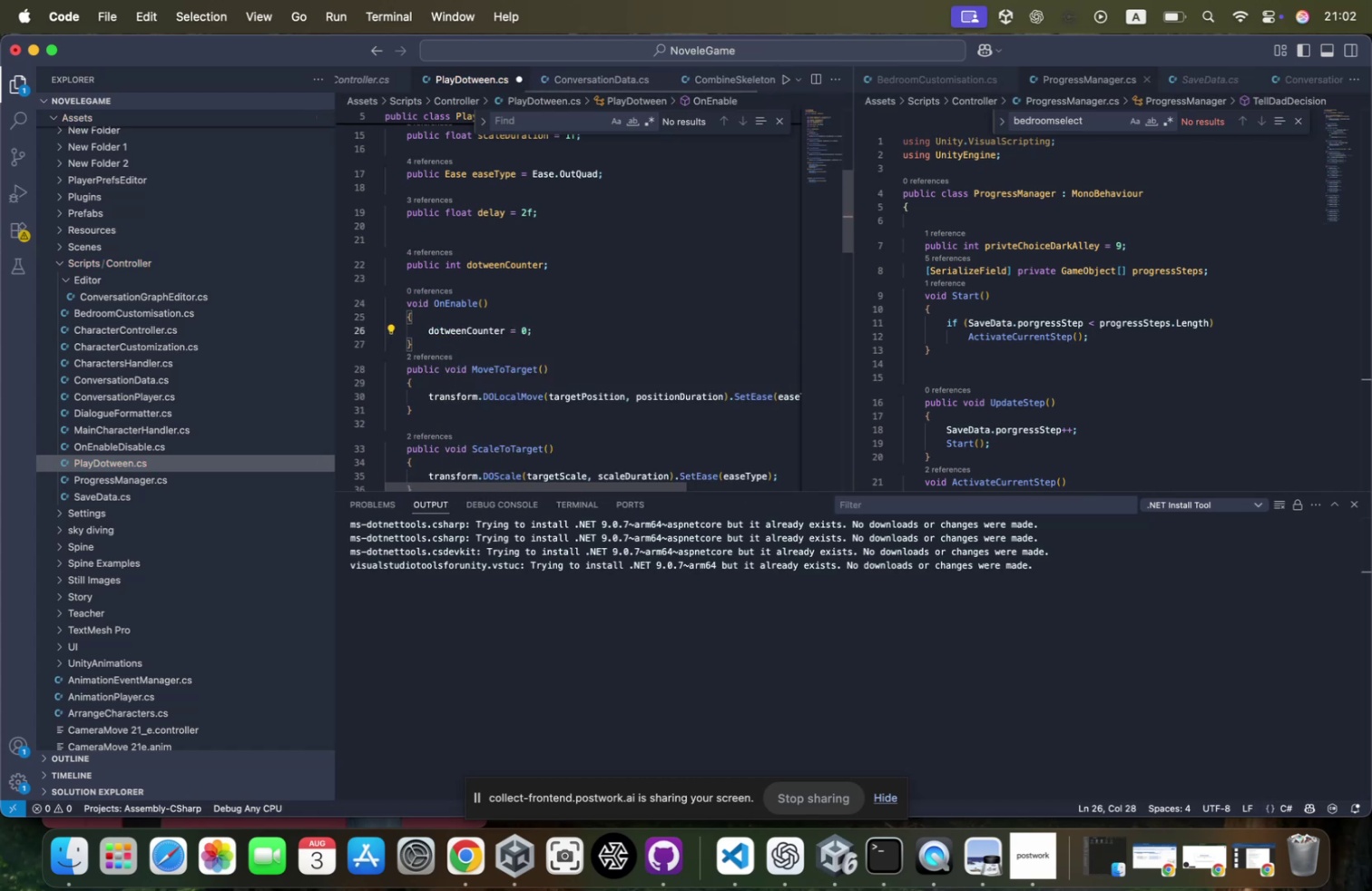 
key(ArrowDown)
 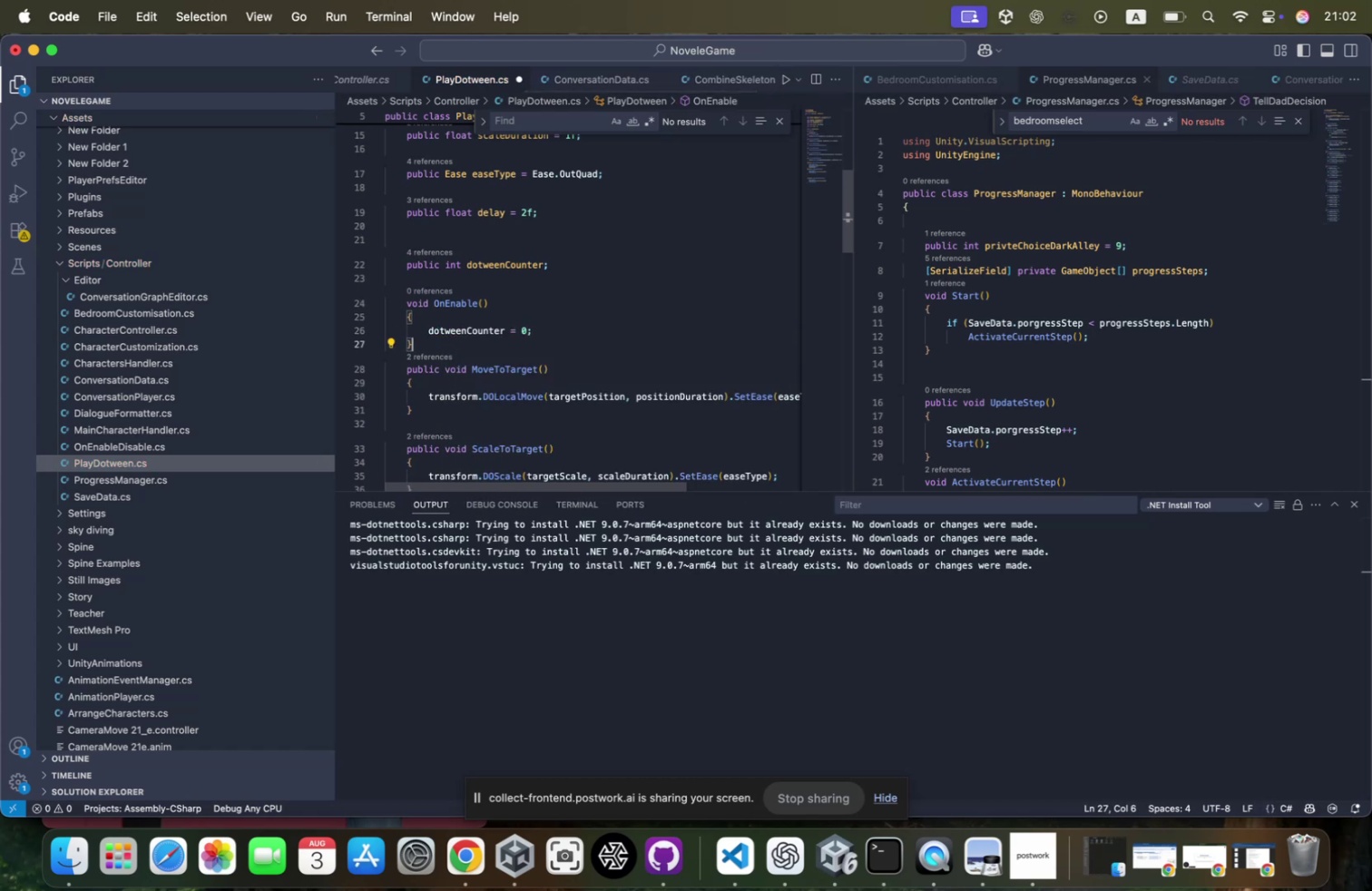 
key(Enter)
 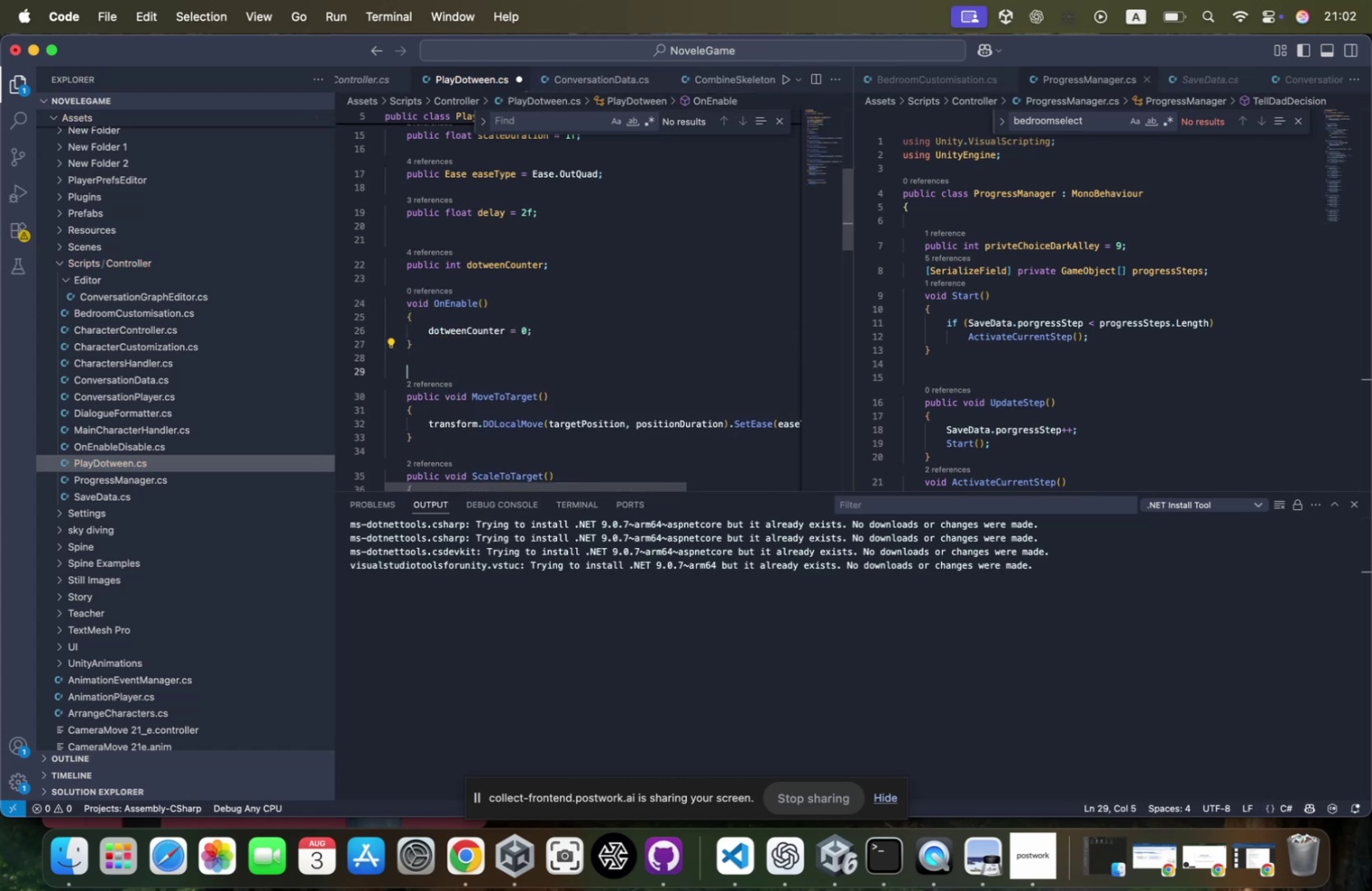 
key(Enter)
 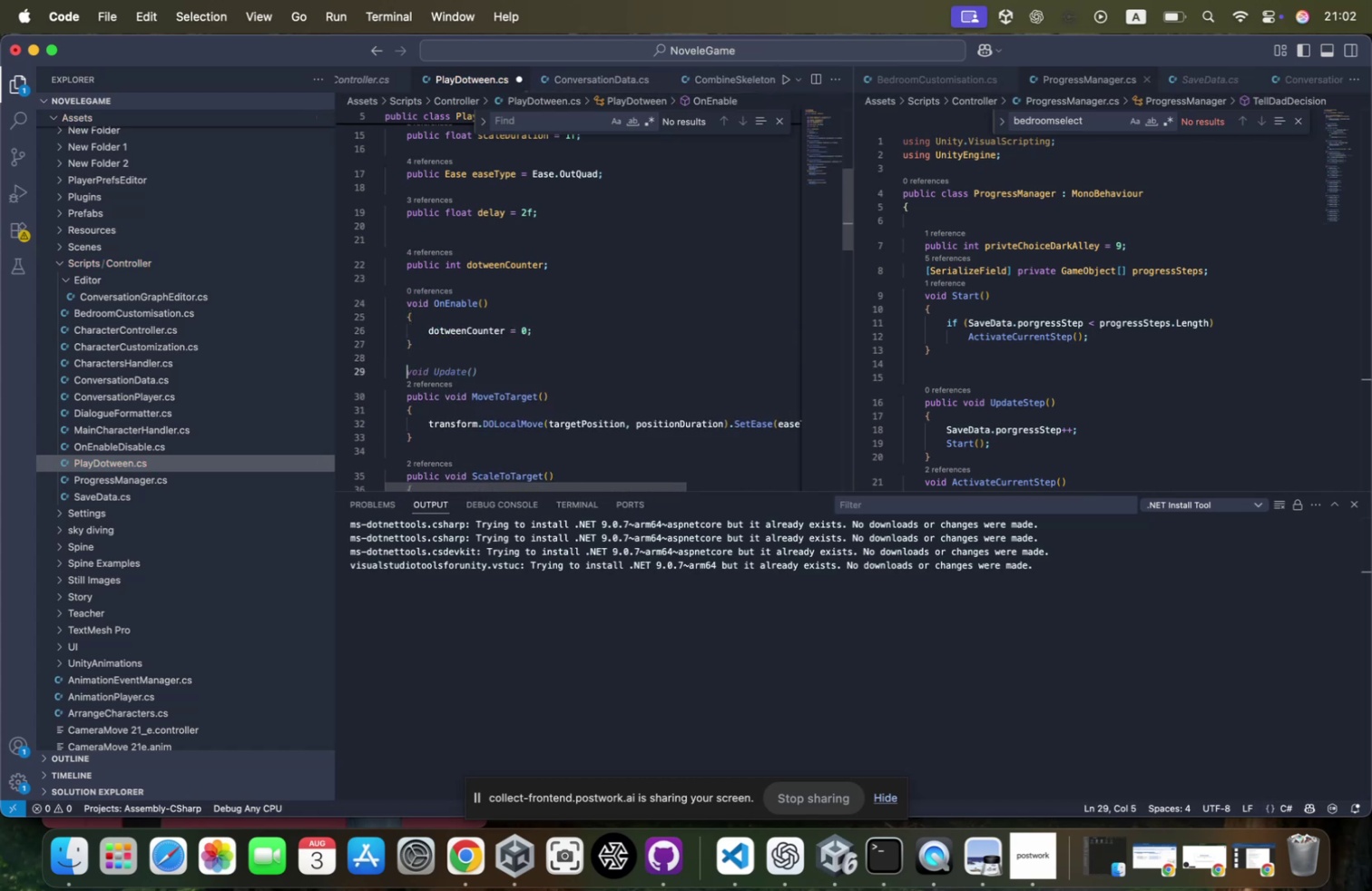 
type(ondisa)
key(Tab)
type(dotwe)
key(Tab)
type( = 0;)
 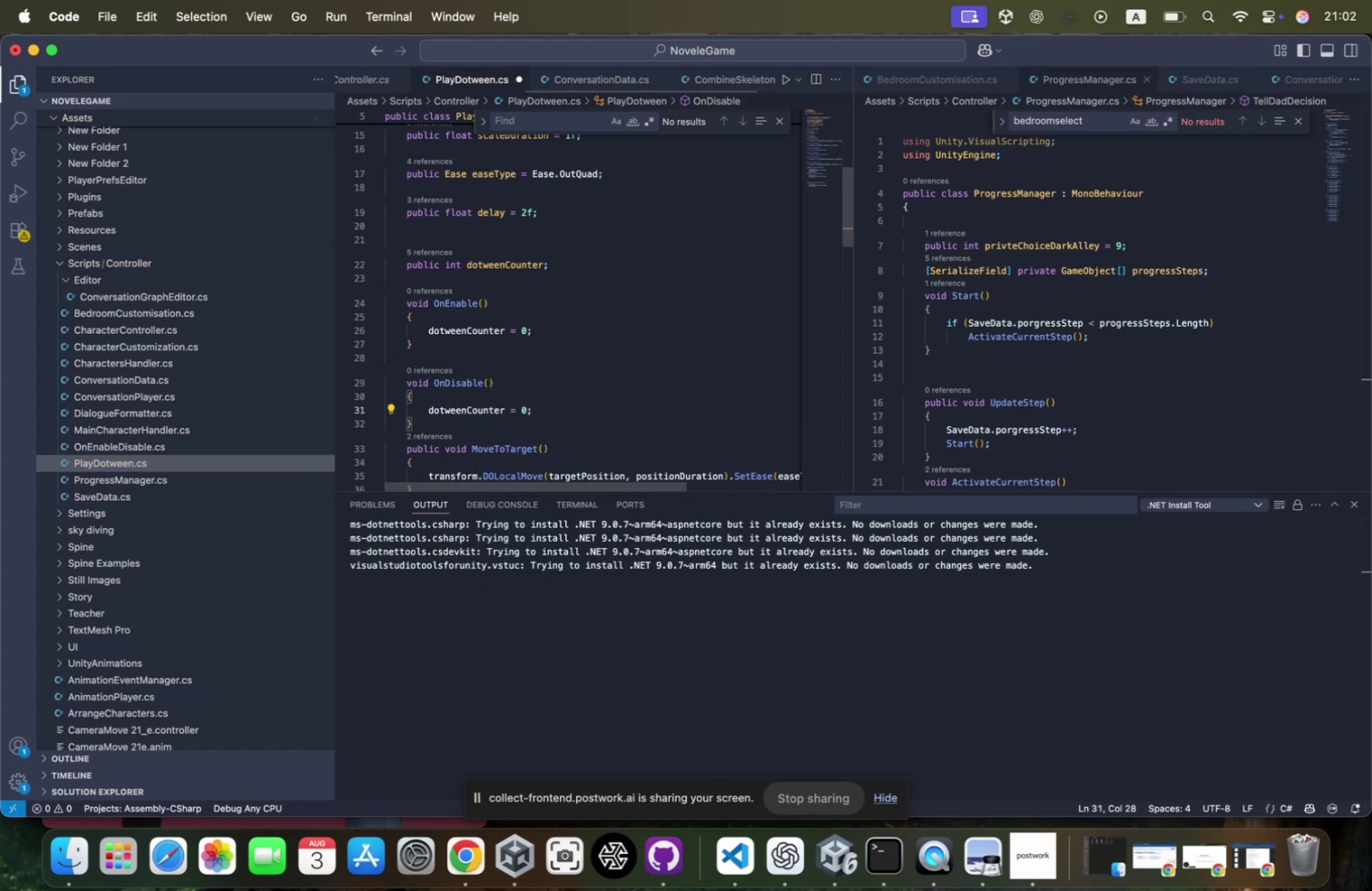 
scroll: coordinate [540, 289], scroll_direction: down, amount: 5.0
 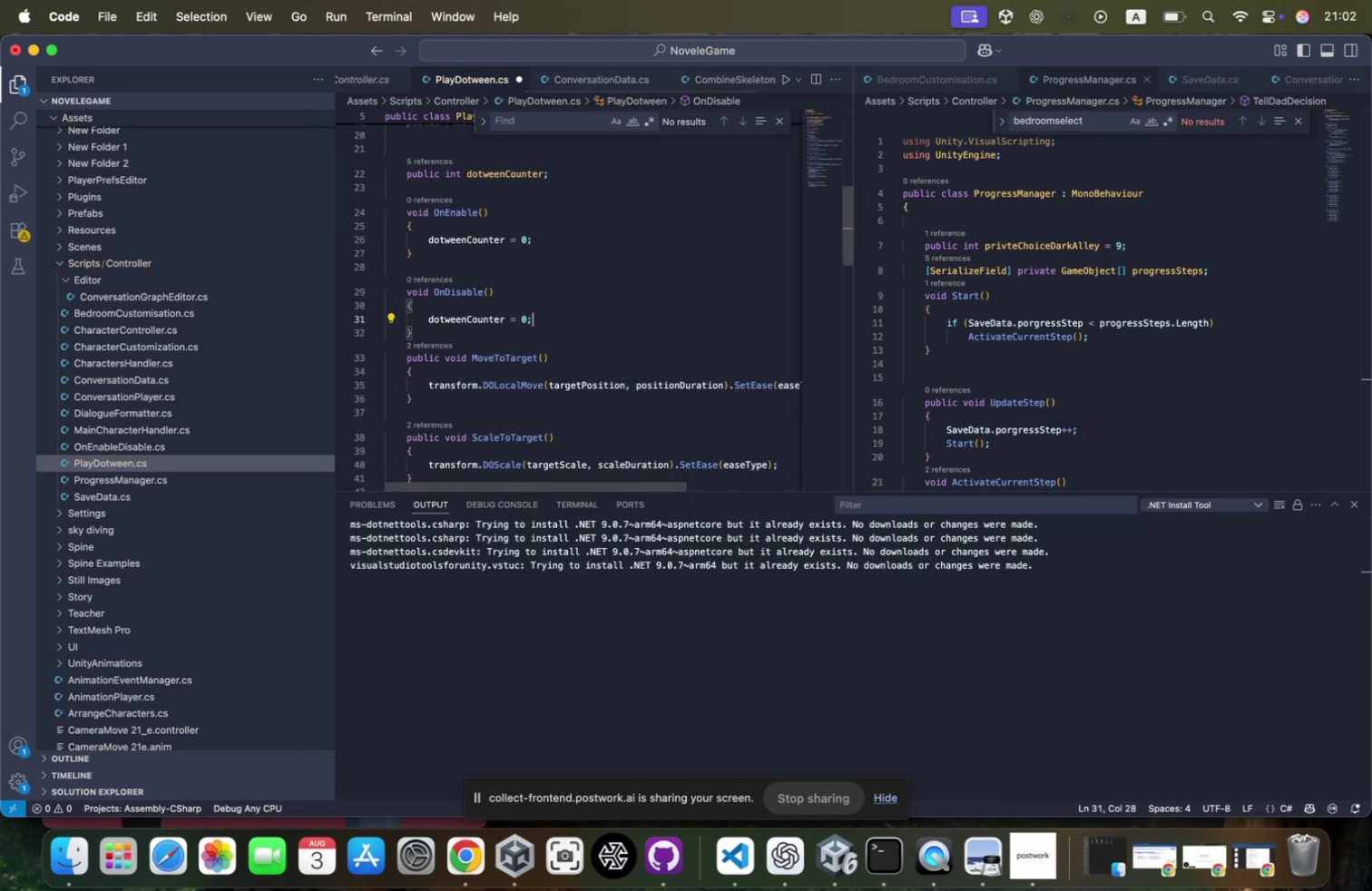 
key(Meta+CommandLeft)
 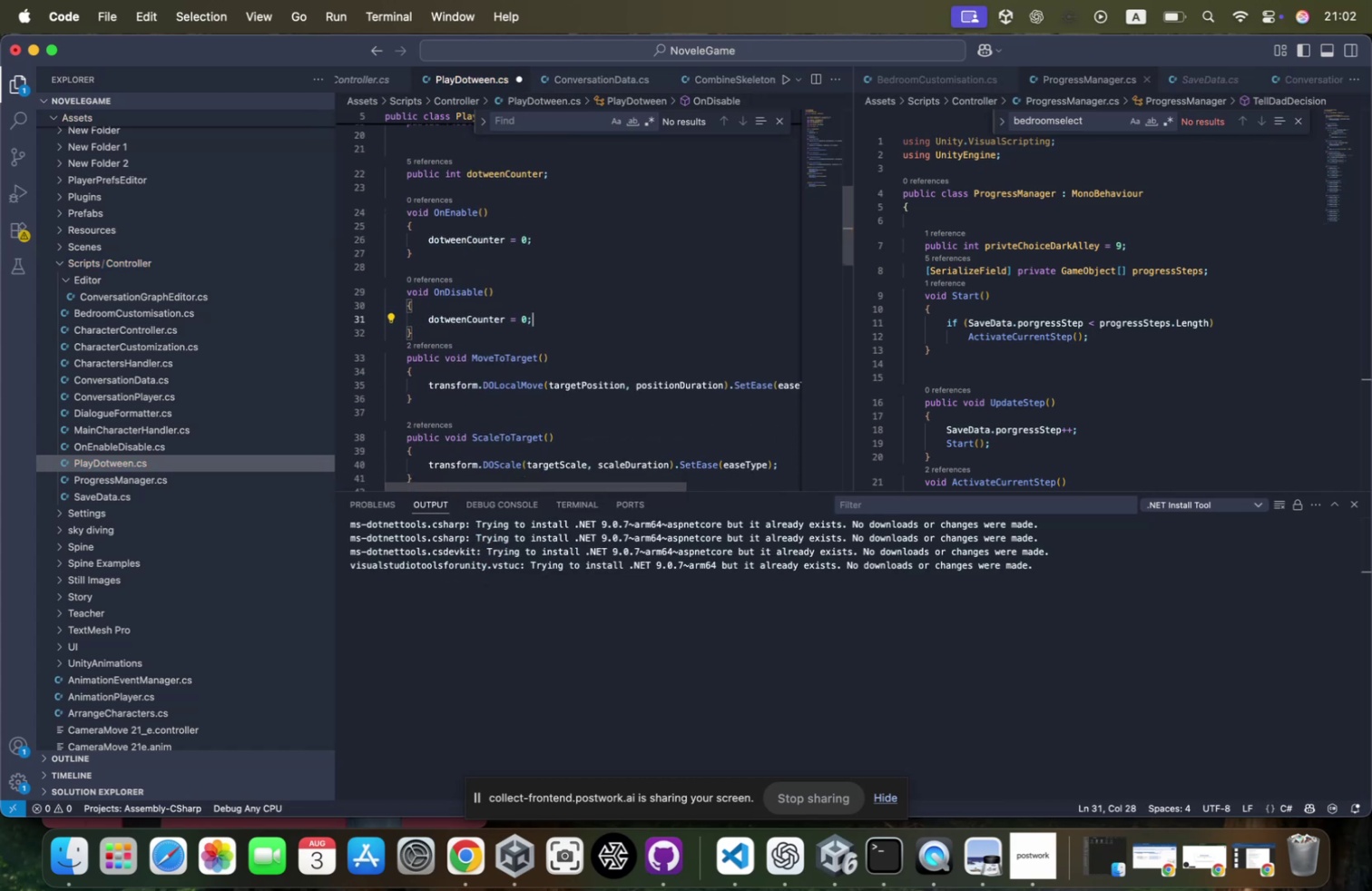 
key(Meta+S)
 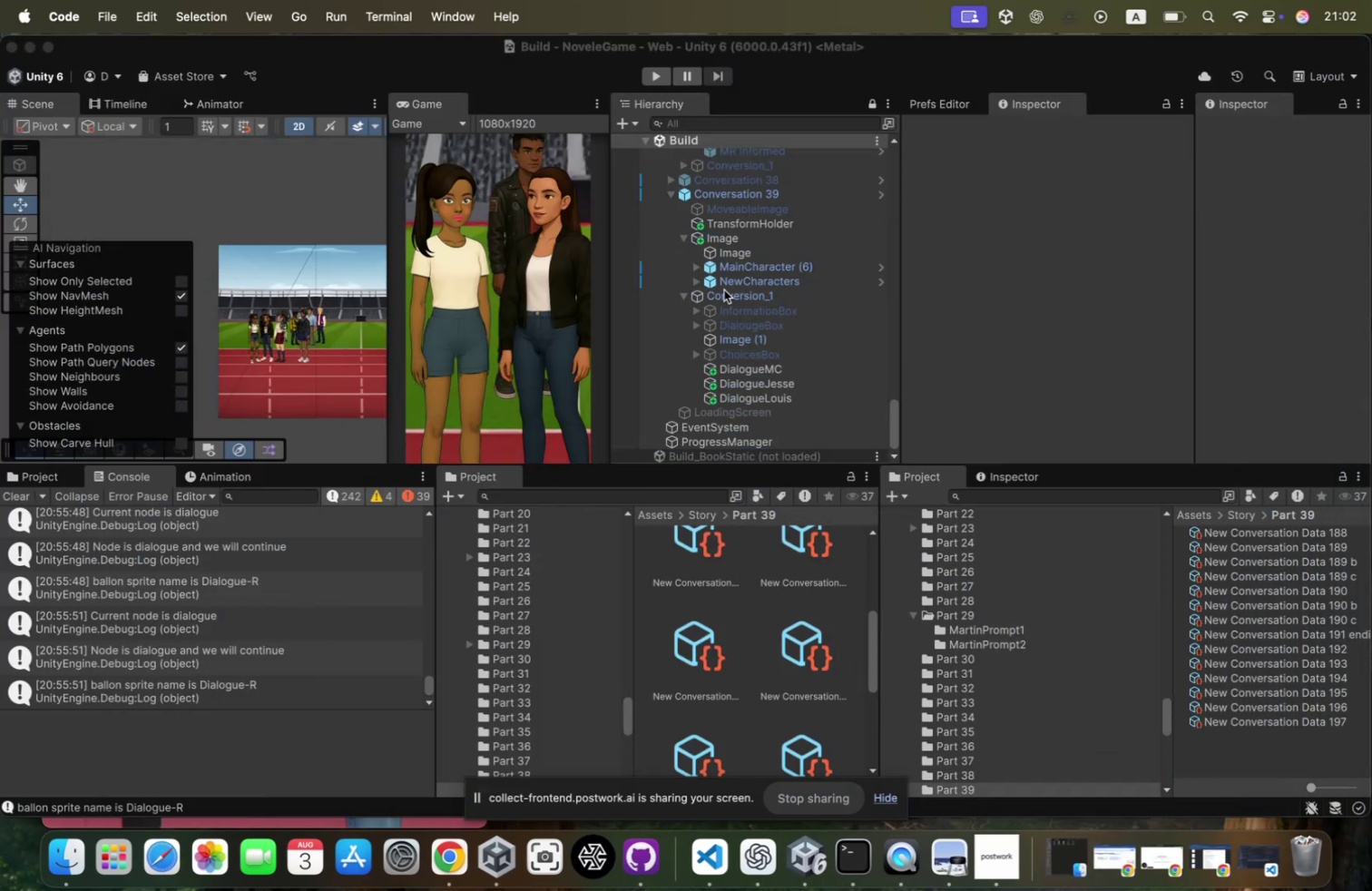 
left_click([806, 293])
 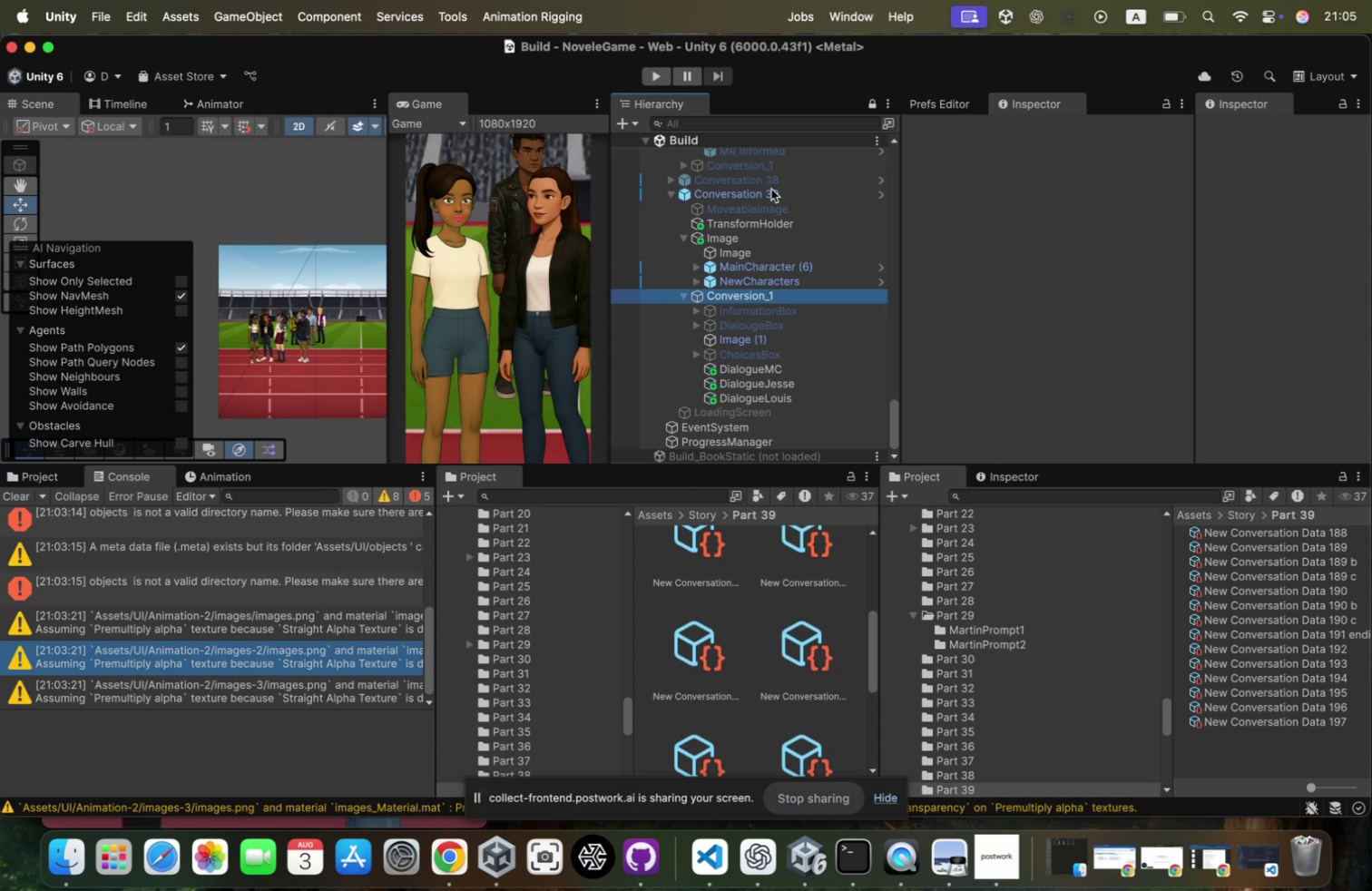 
wait(135.84)
 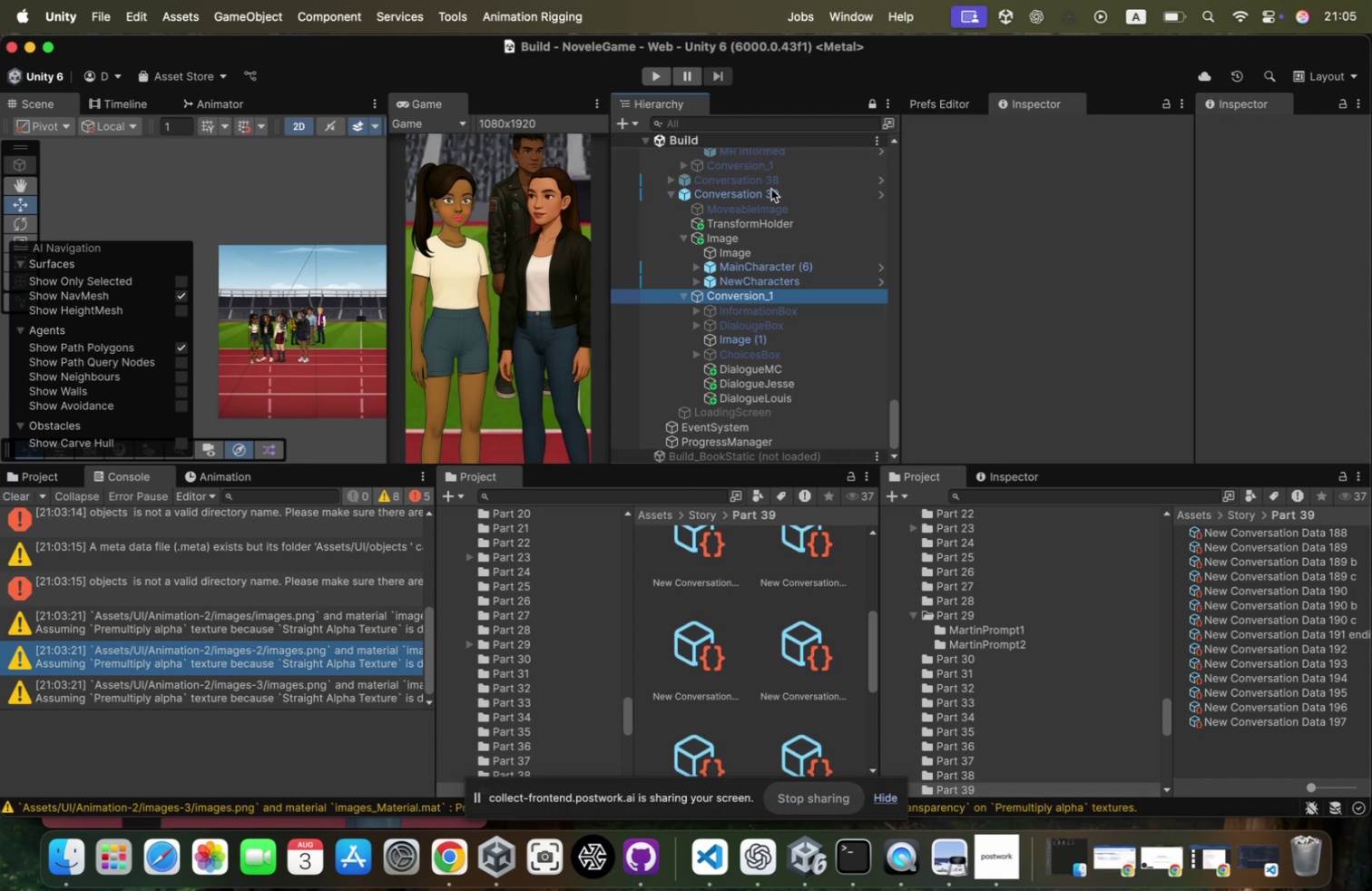 
mouse_move([1160, 50])
 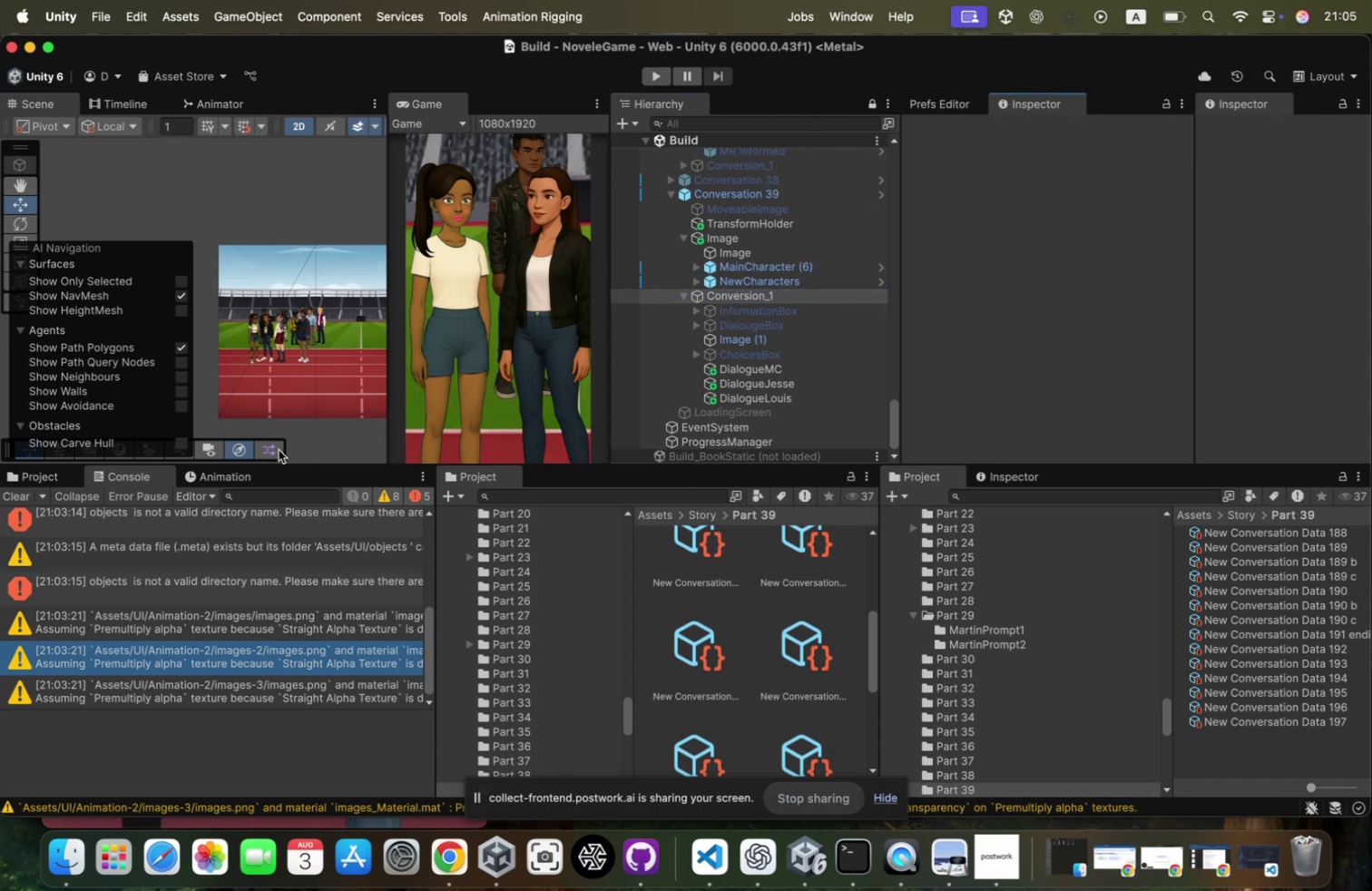 
left_click([10, 492])
 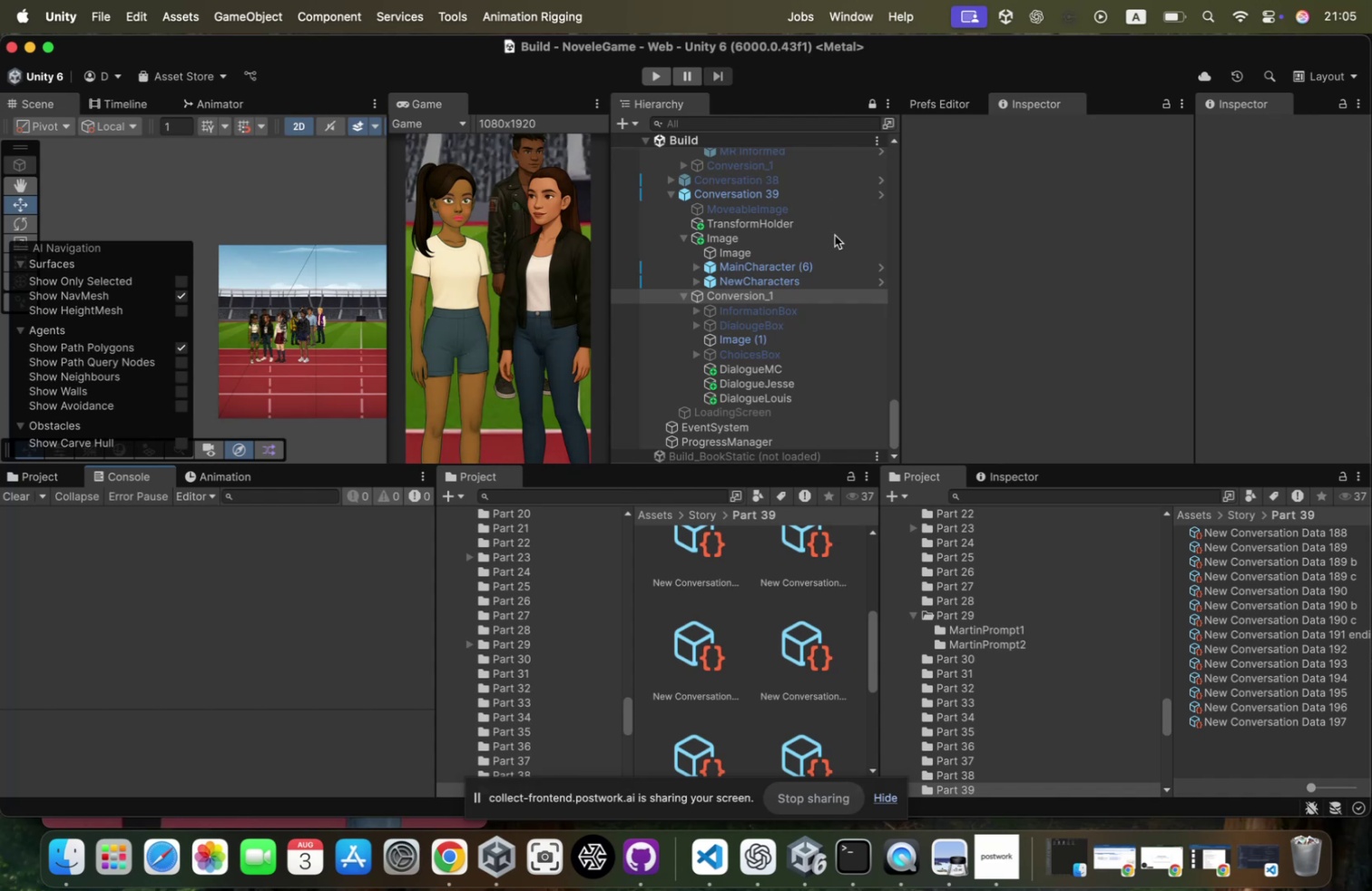 
wait(6.38)
 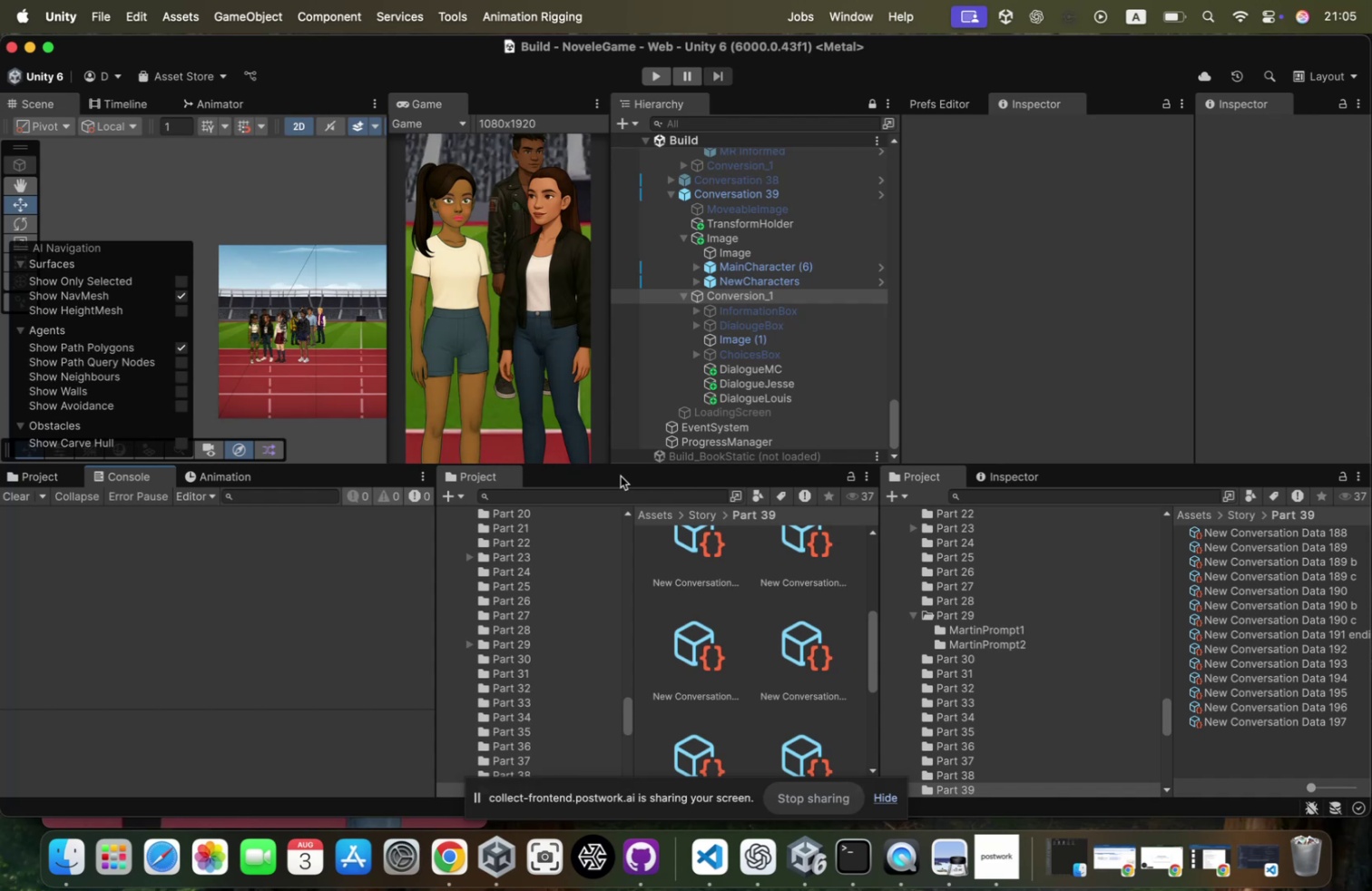 
left_click([778, 196])
 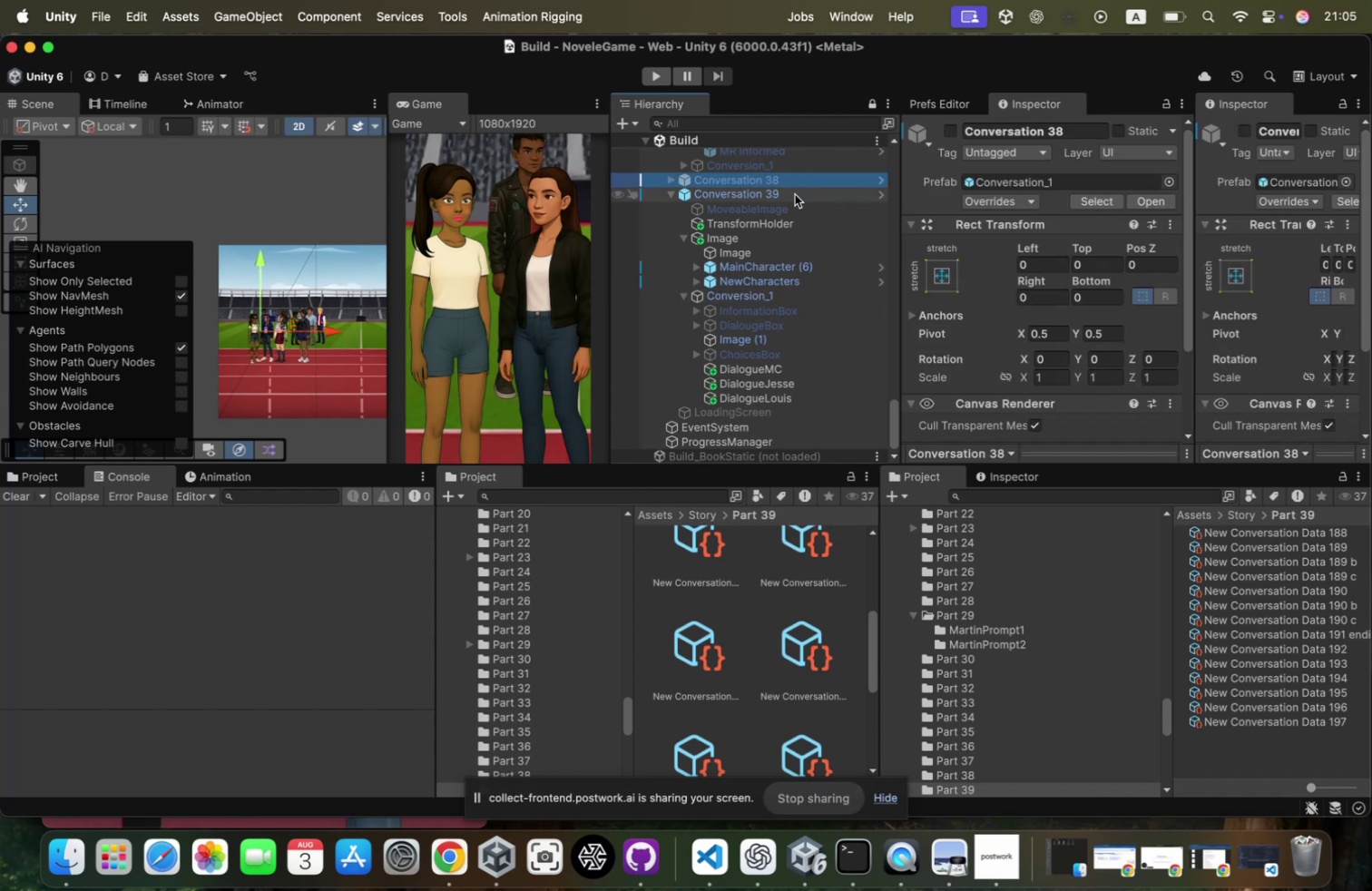 
left_click([792, 196])
 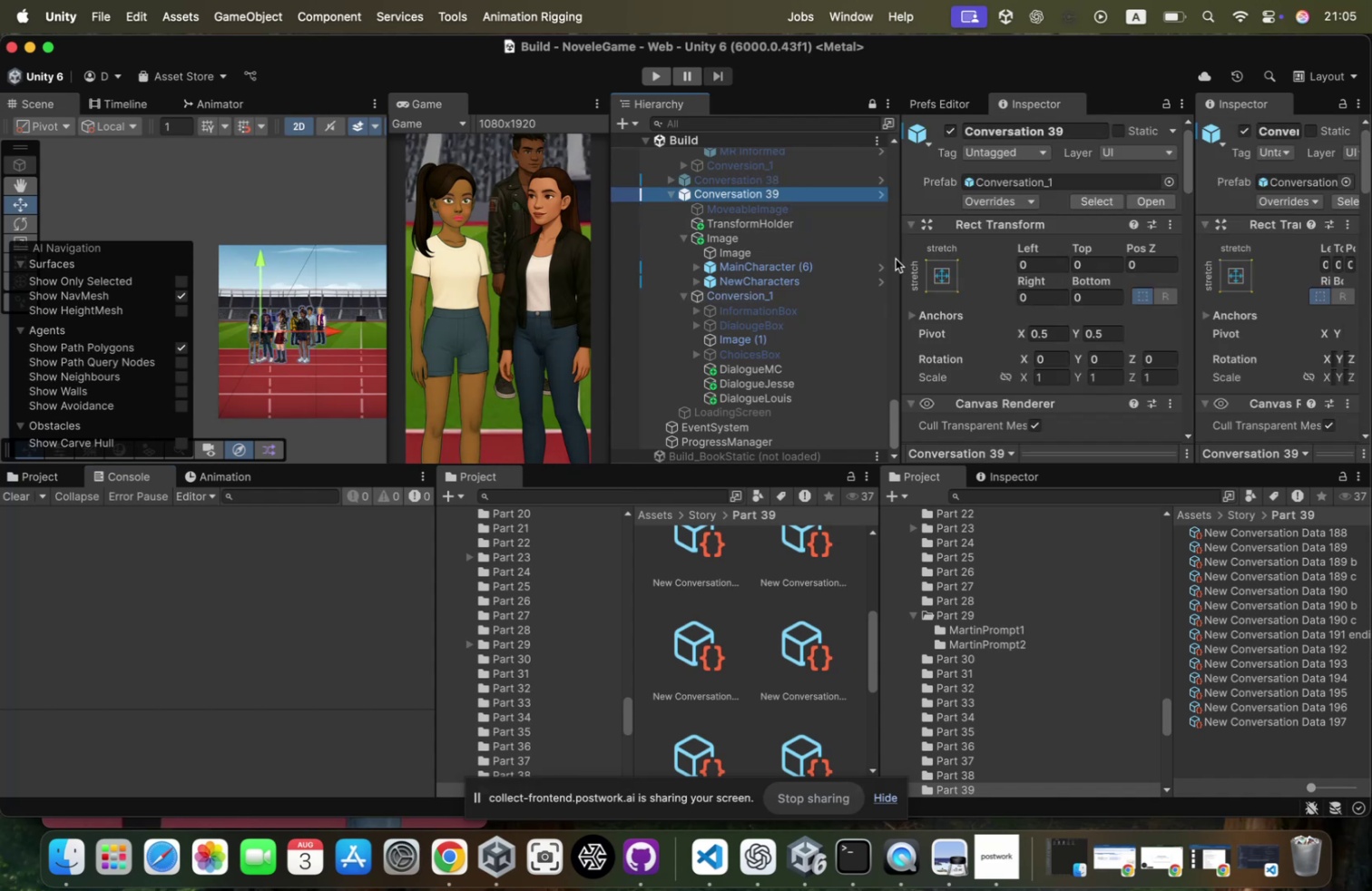 
scroll: coordinate [743, 243], scroll_direction: down, amount: 9.0
 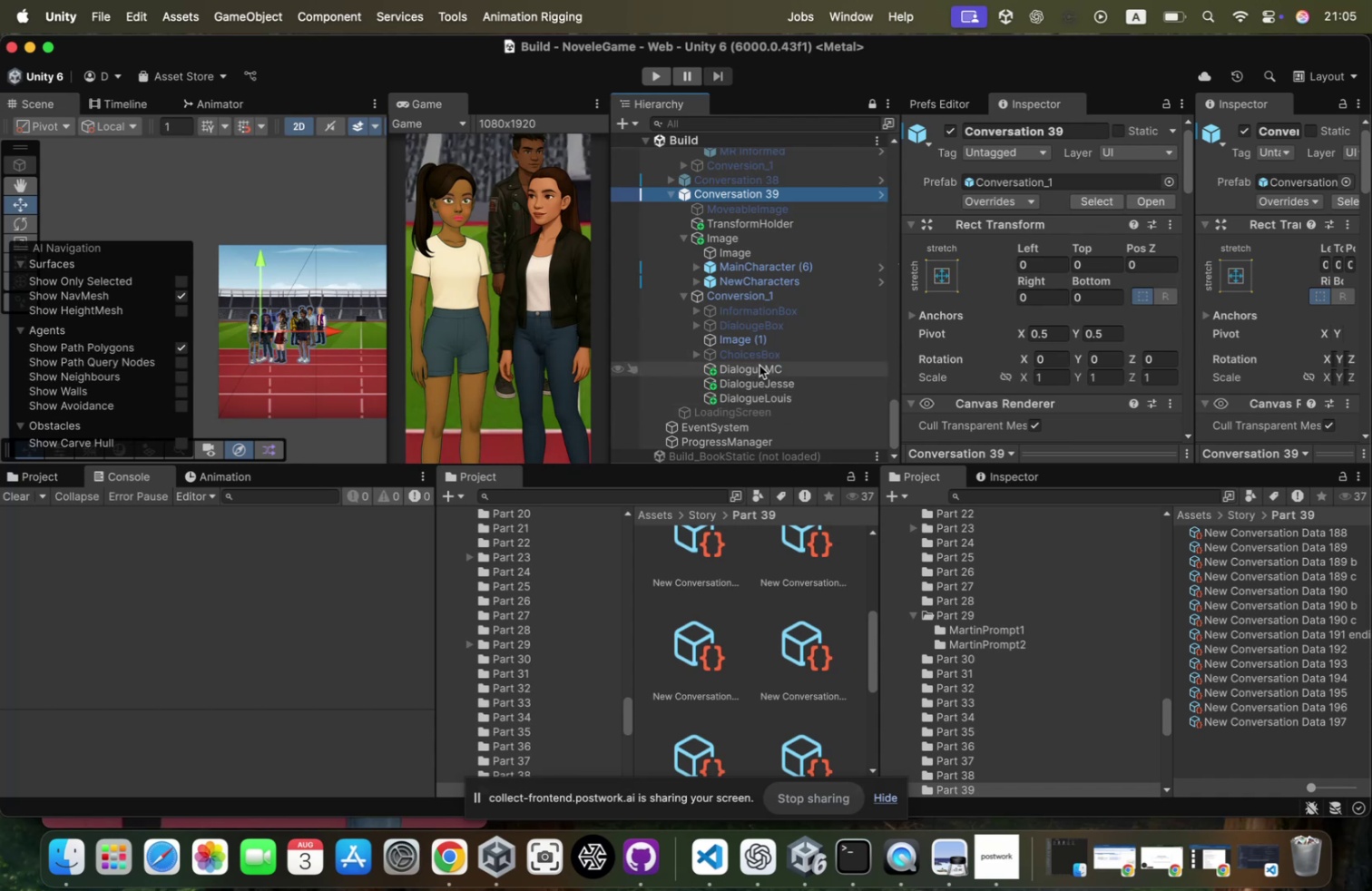 